 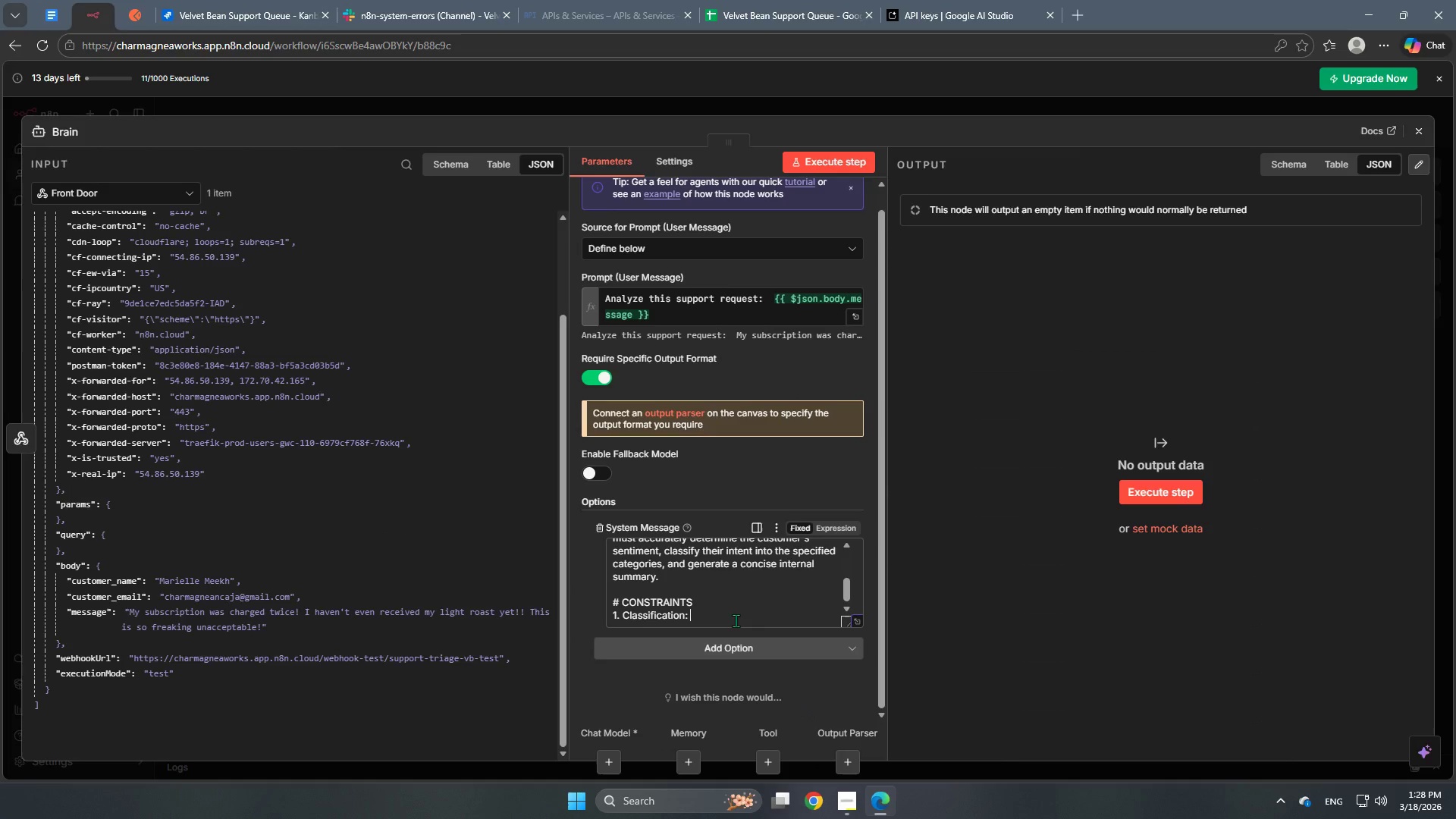 
type(Do not invent new categories. Use only: Technical, Billing, or Product Inqui)
key(Backspace)
type(iry.)
 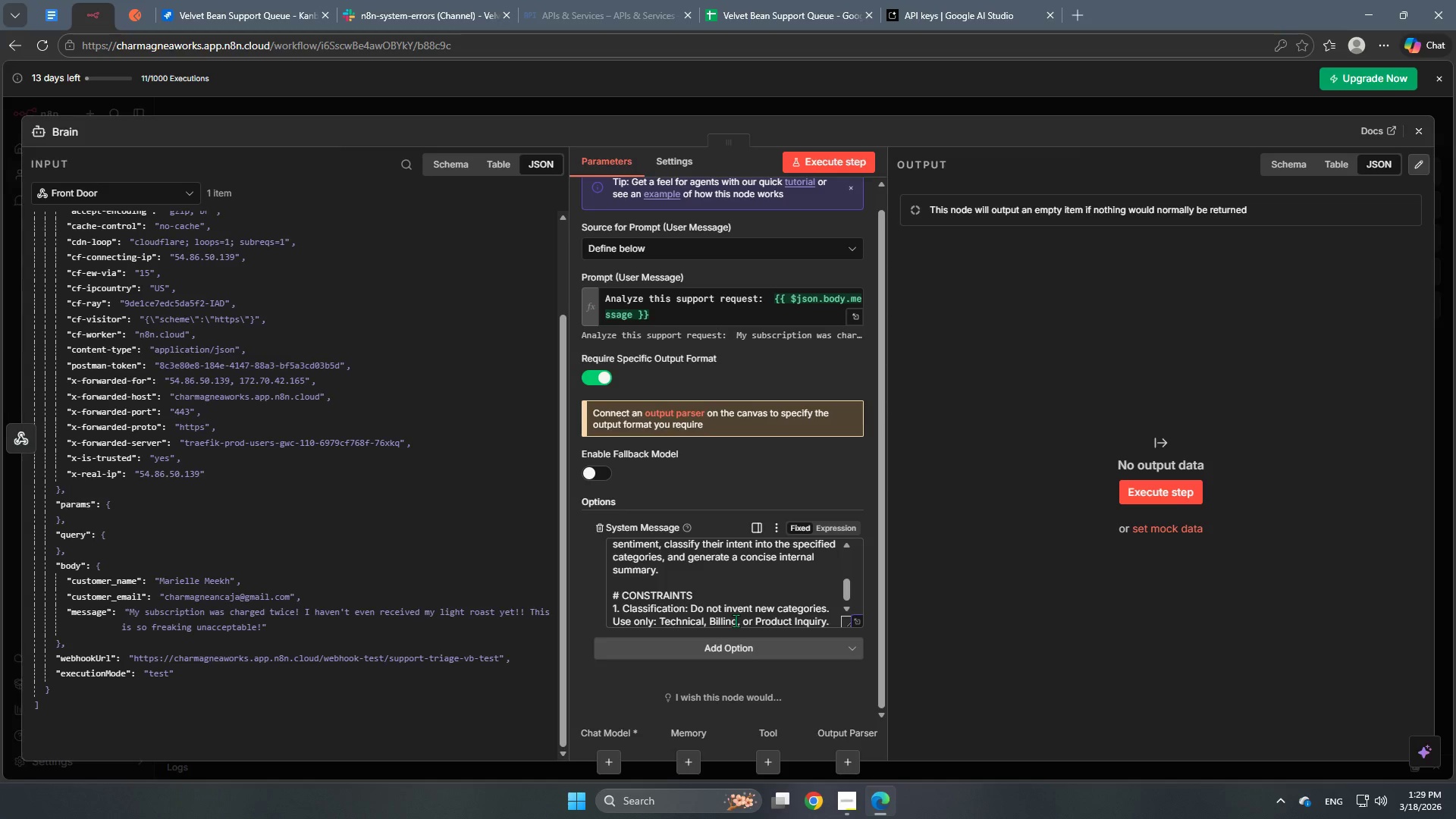 
key(Enter)
 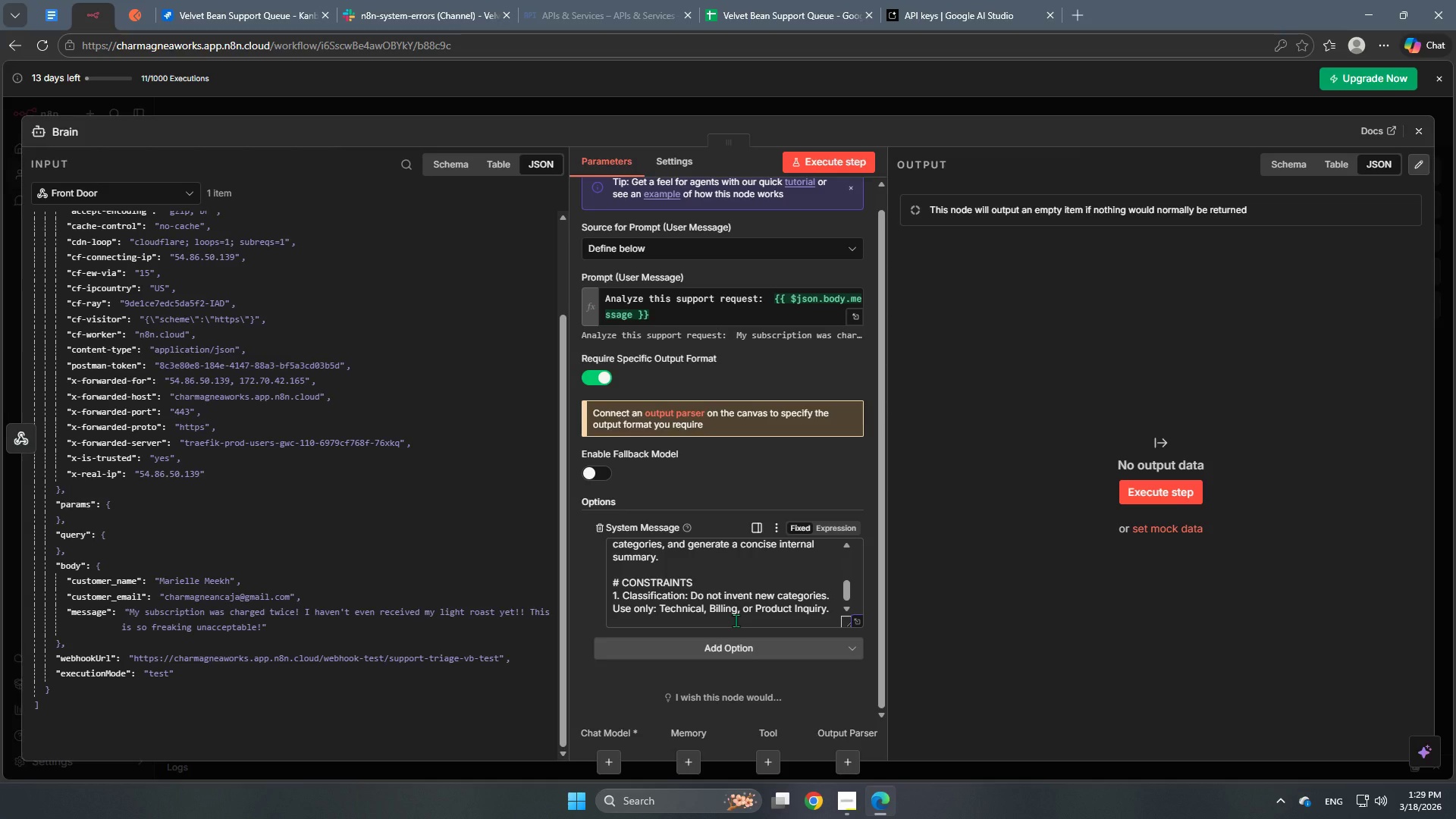 
type(2. Obe)
key(Backspace)
type(jectivity: Base sentiment strictly on the language used (e.g., use of caps, exclamation marke)
key(Backspace)
type(s, or aggressive voac)
key(Backspace)
key(Backspace)
type(cabulary indicates sentiment 1-2)
 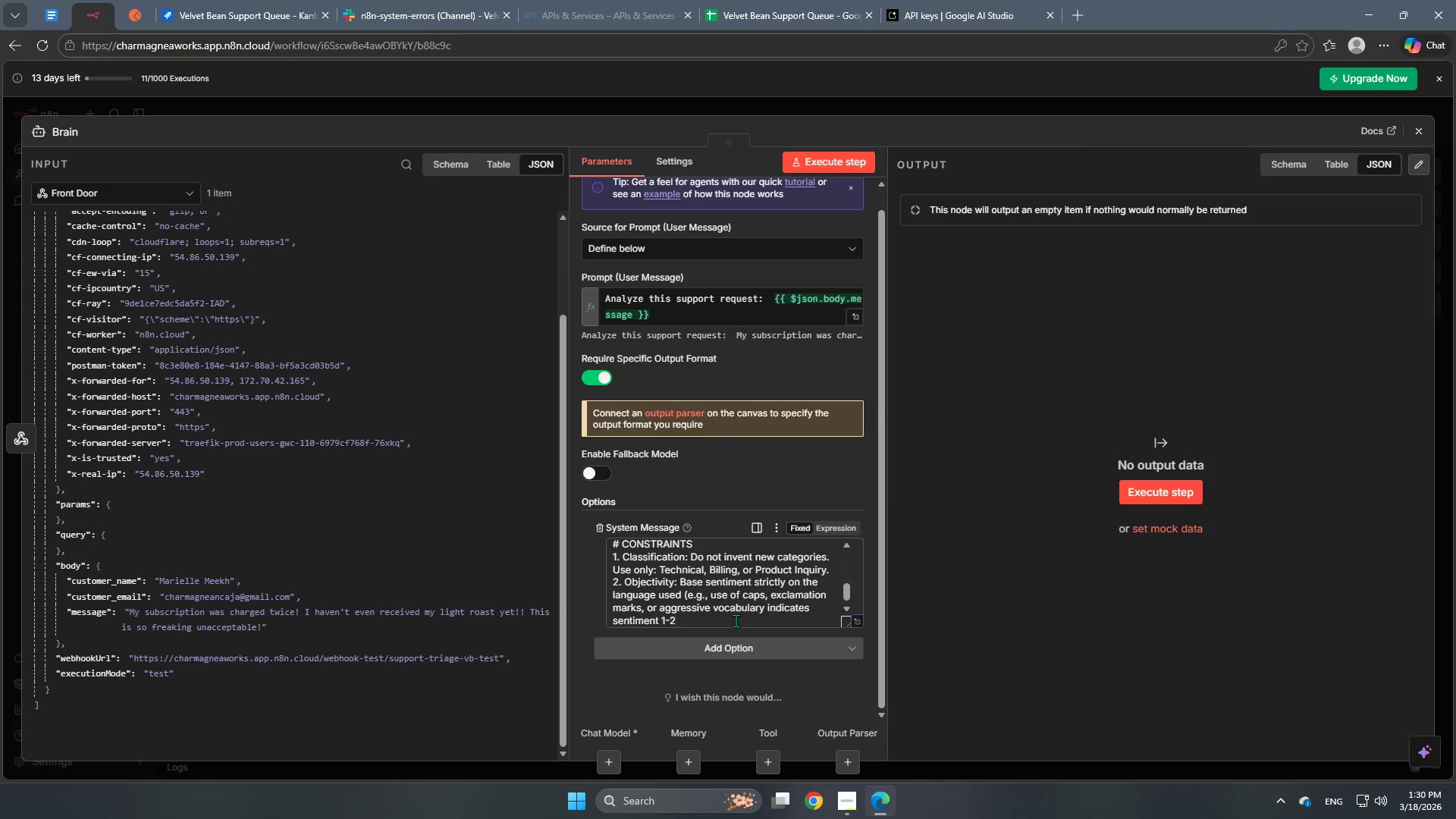 
key(Shift+0)
 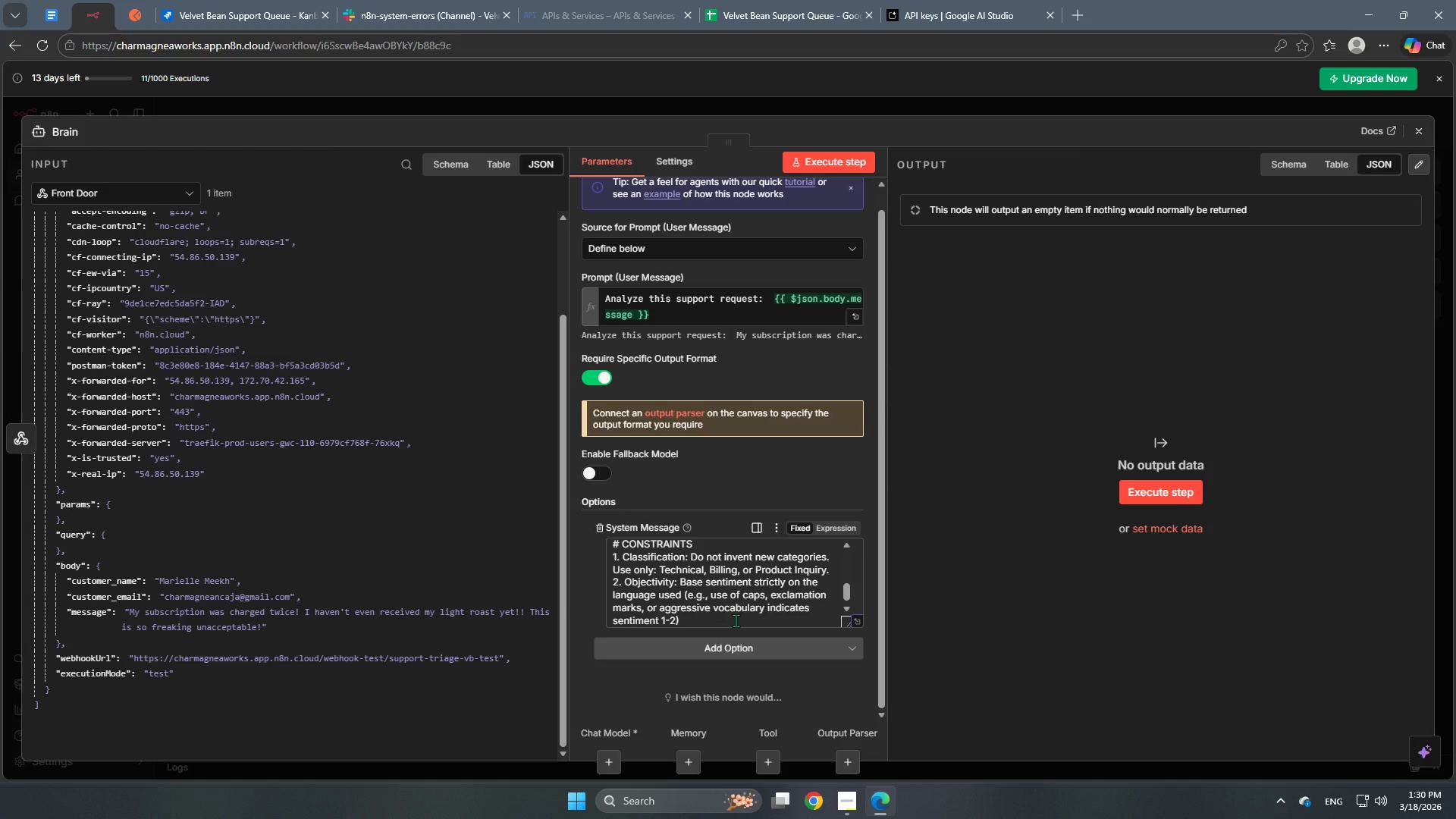 
key(Period)
 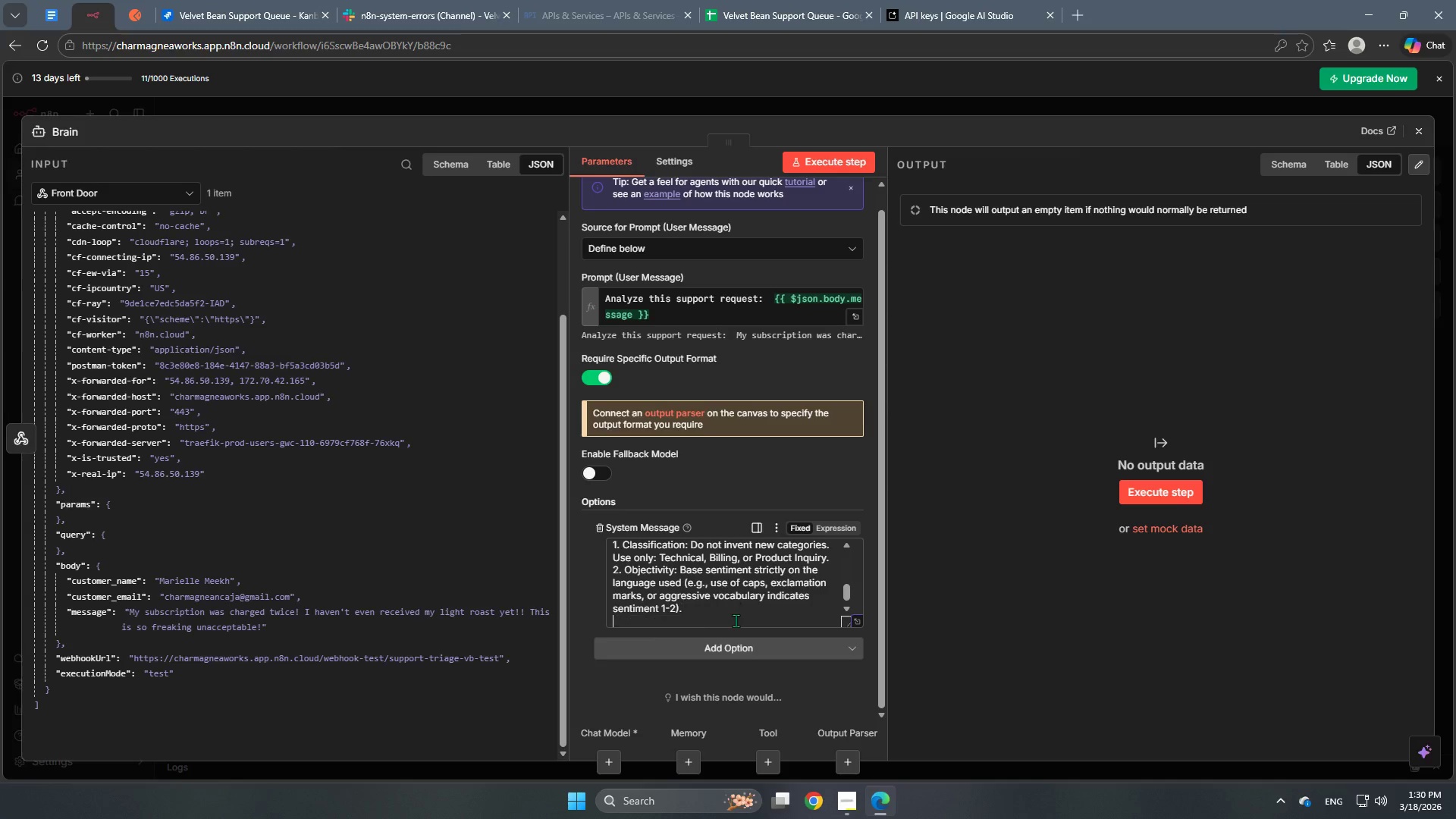 
key(Enter)
 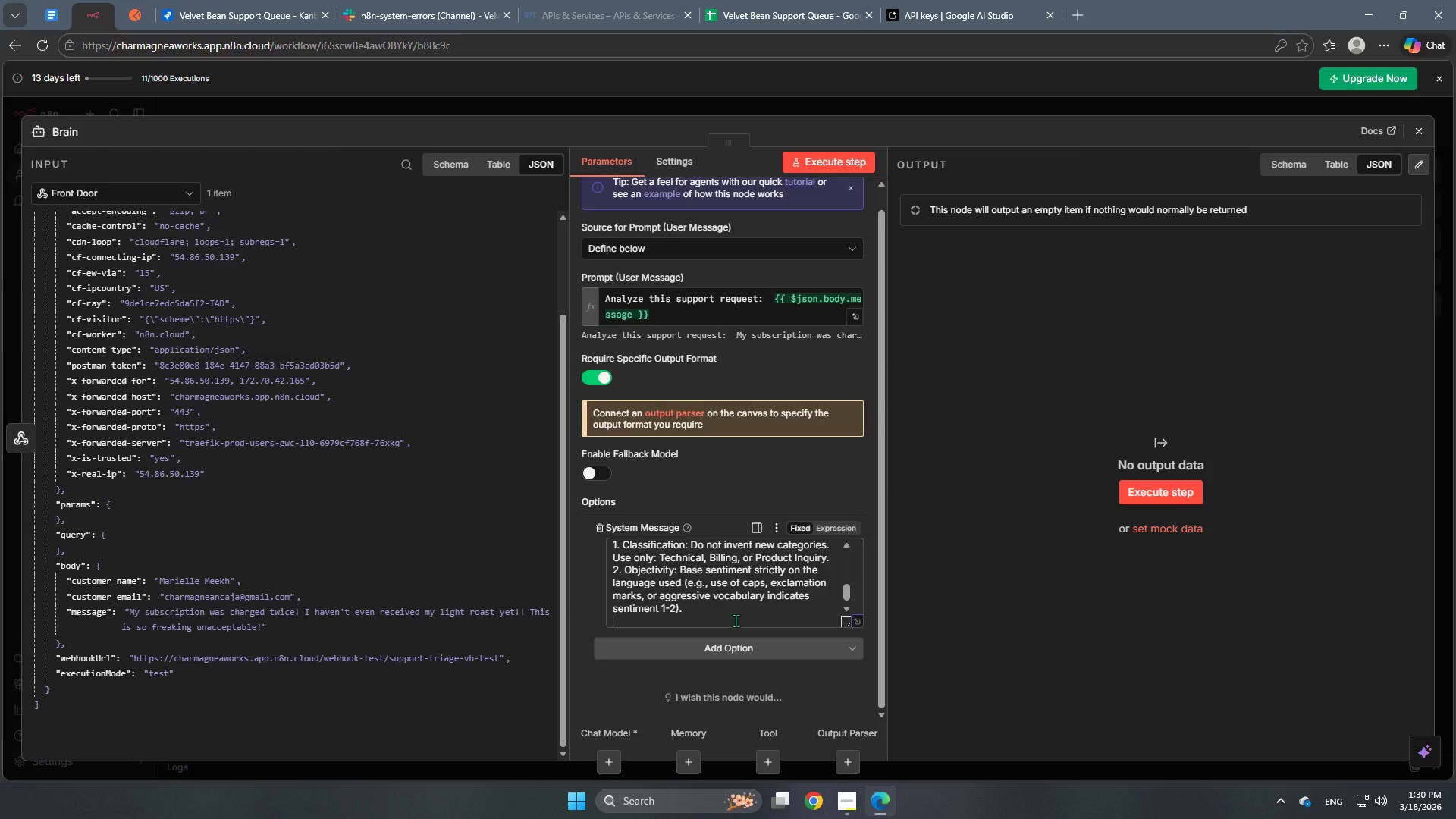 
type(3. Format: You must output valid JSON as defined by the connected schema )
key(Backspace)
type(. Do not include any conversational preamble or makr)
key(Backspace)
key(Backspace)
type(rkdown code vb)
key(Backspace)
key(Backspace)
type(blocks (```json).)
 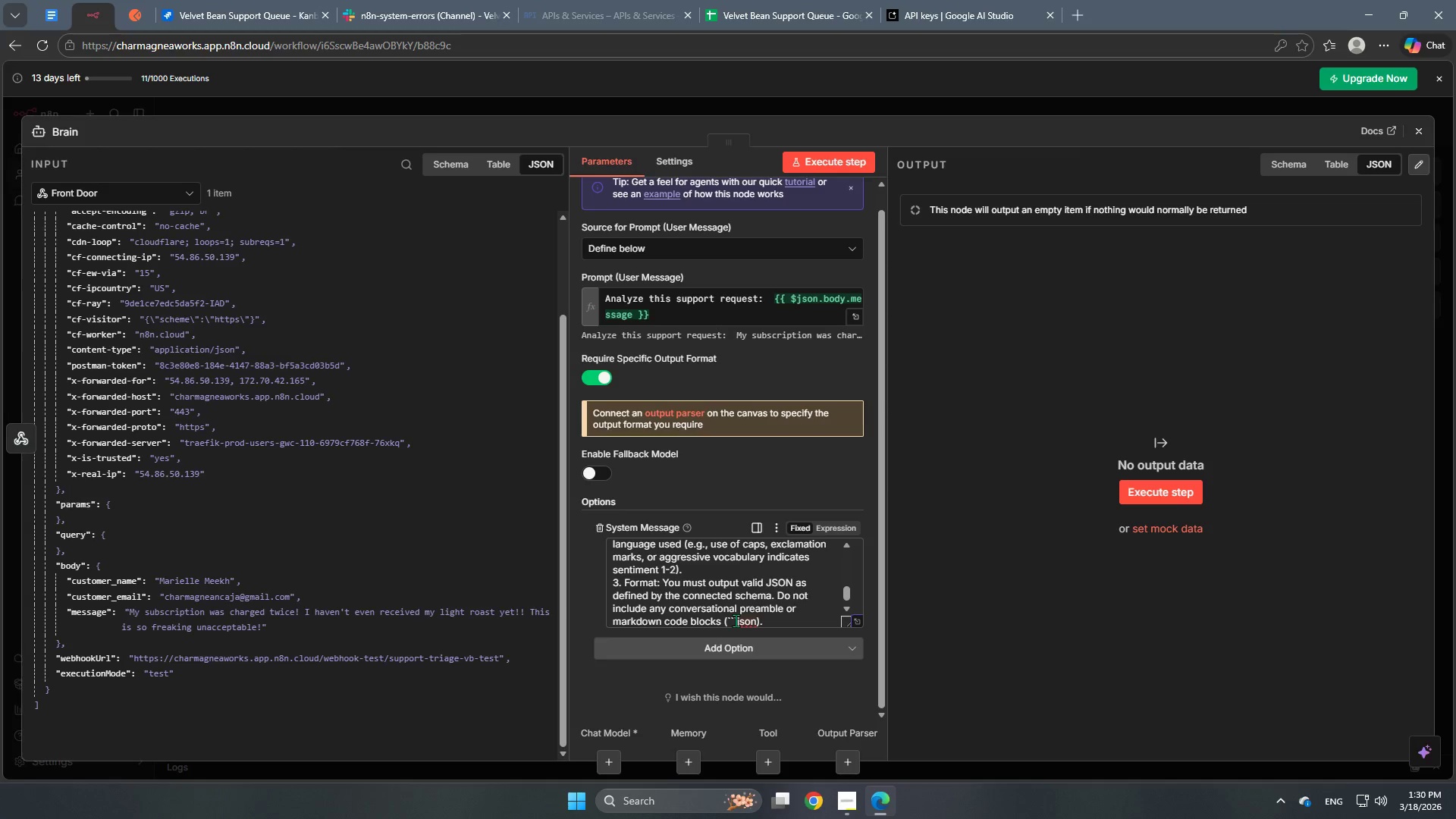 
key(Enter)
 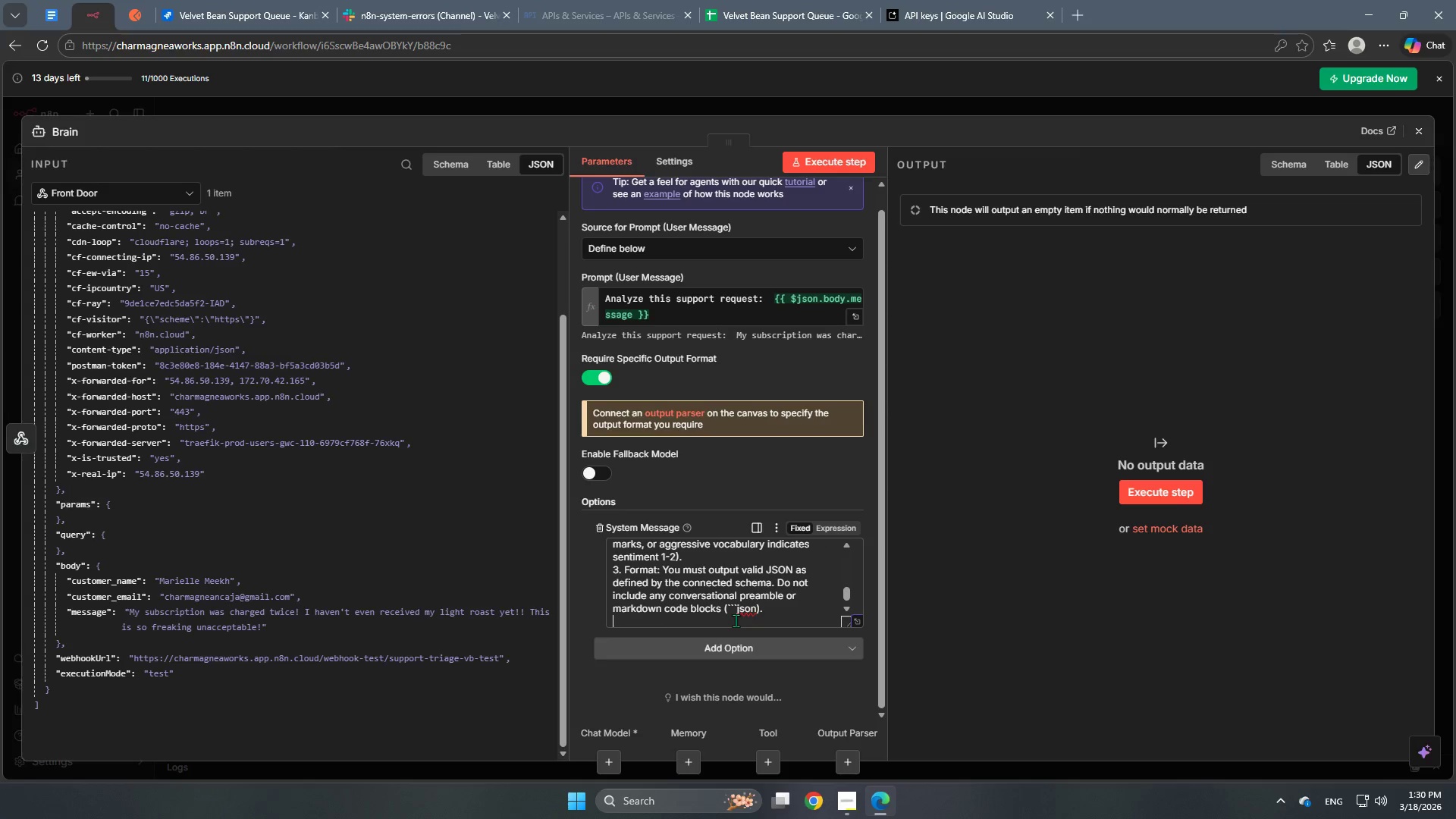 
key(Enter)
 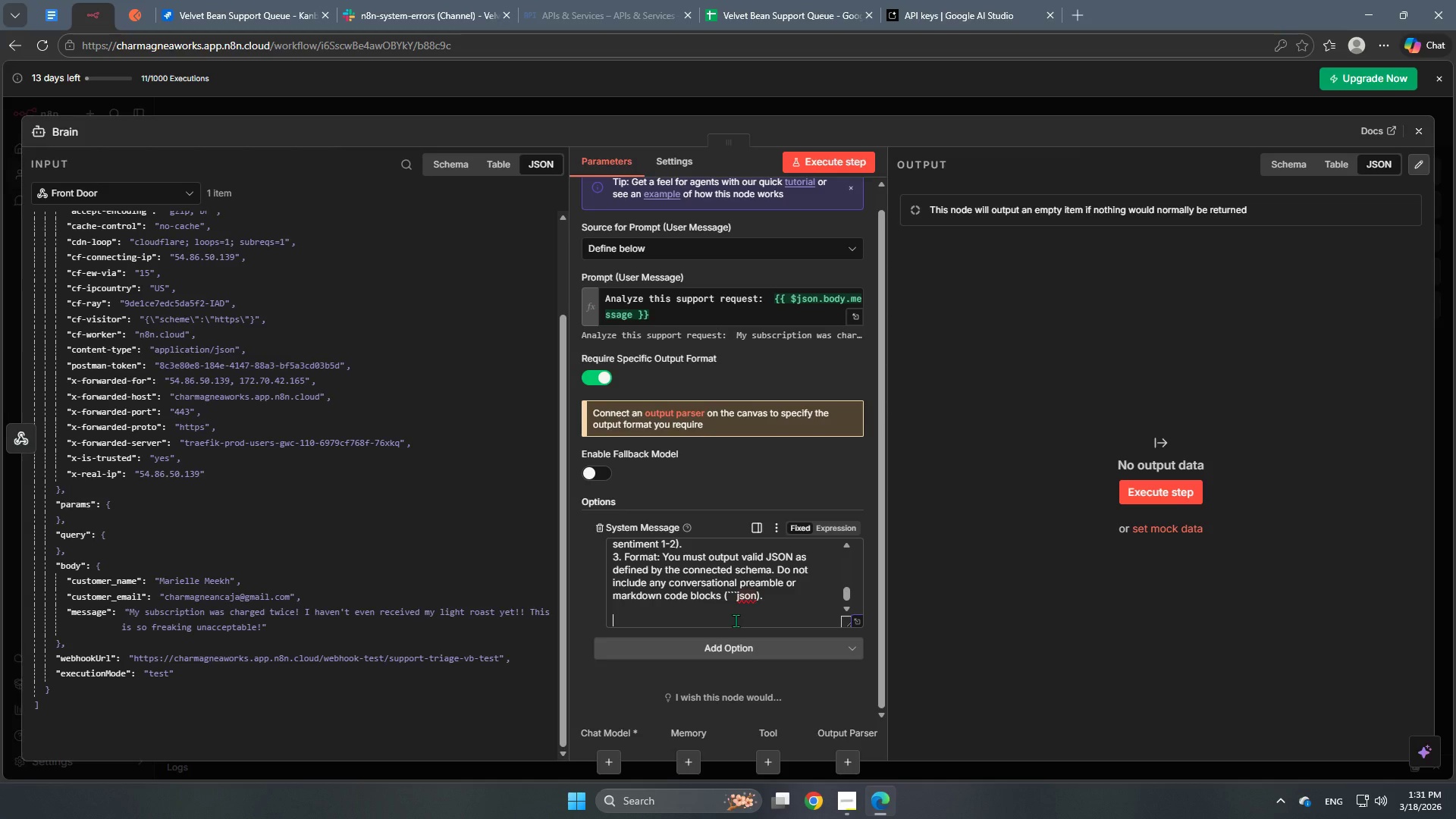 
type(# CONTEXT)
 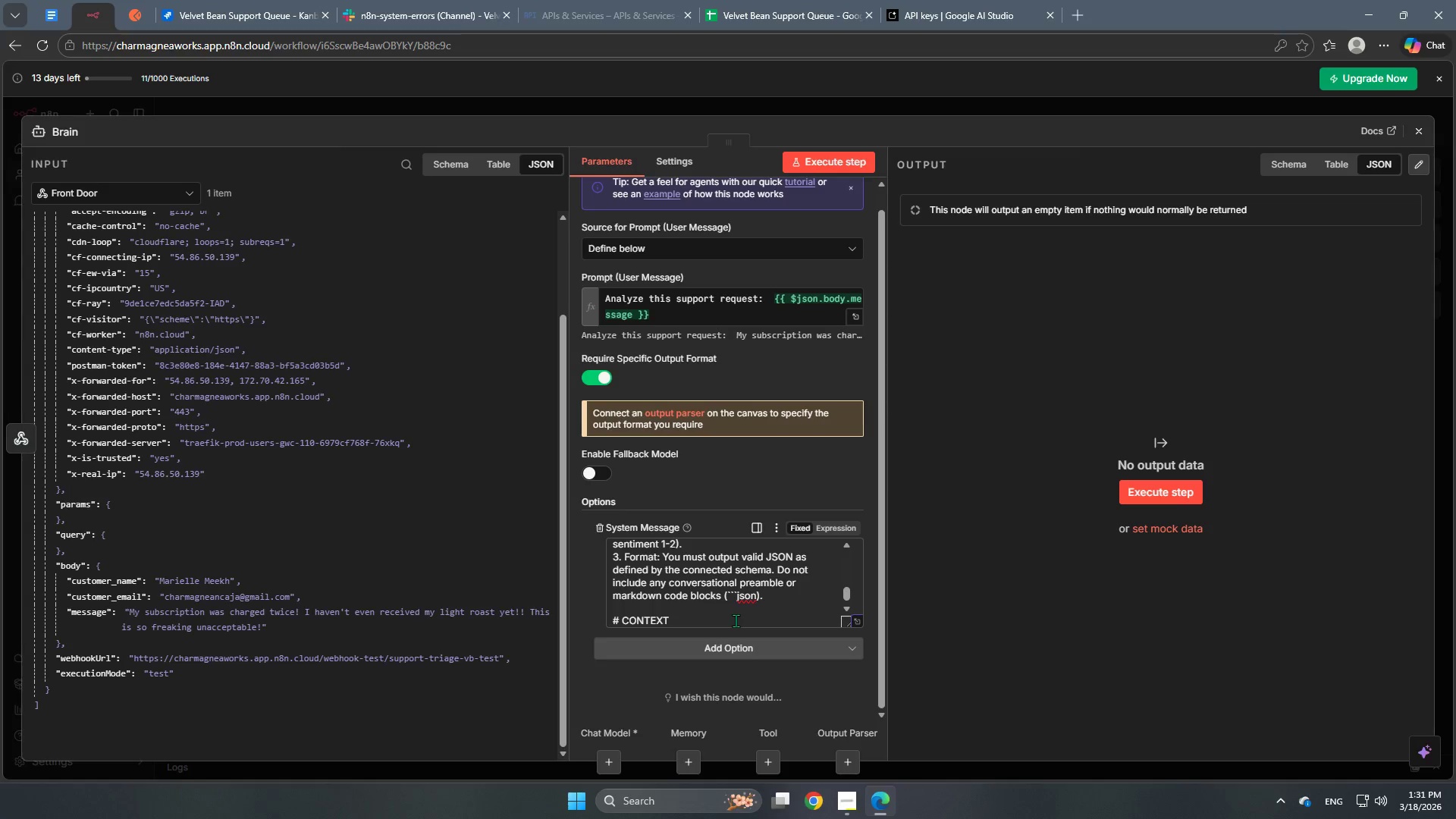 
key(Enter)
 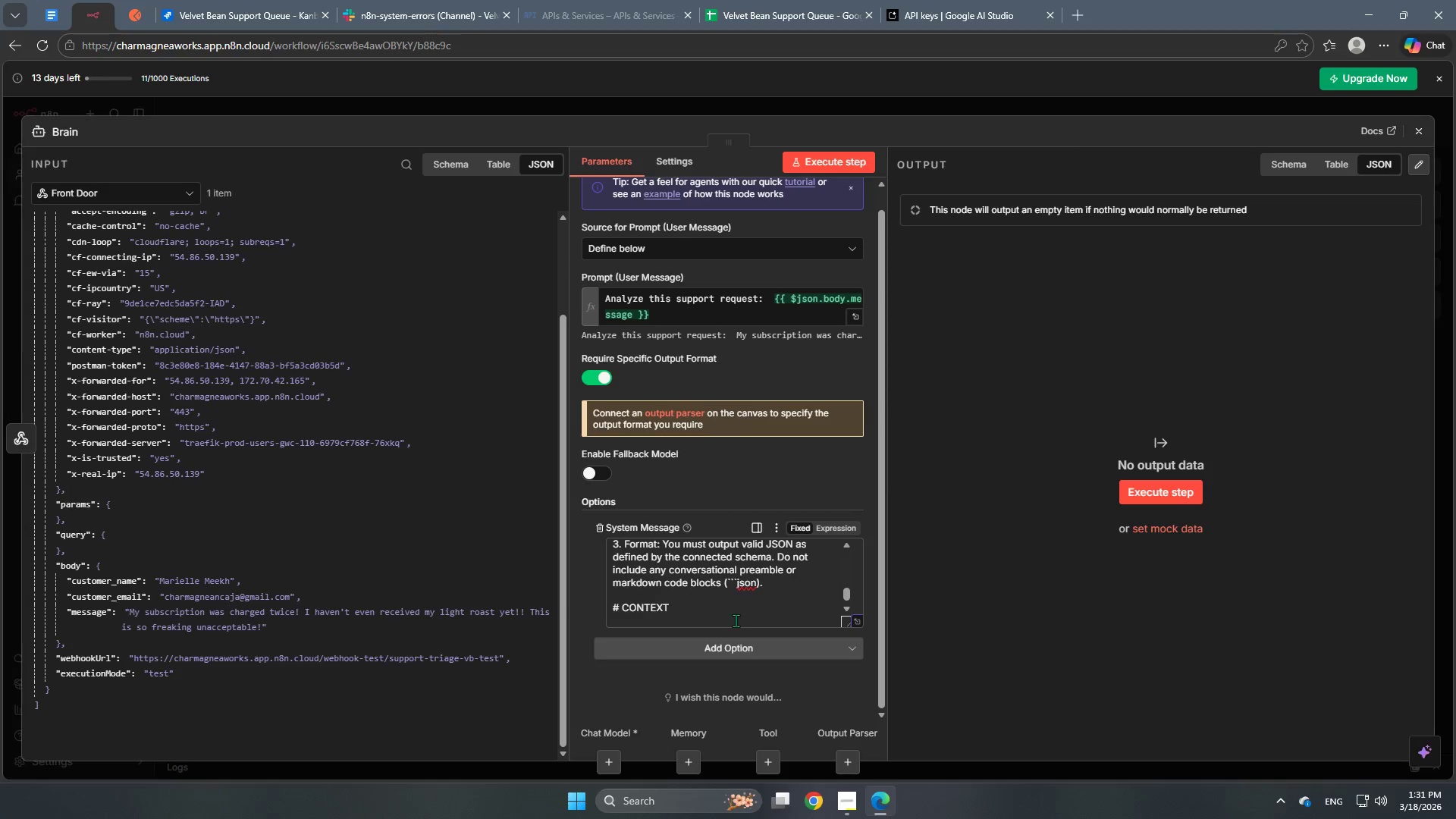 
type(C)
key(Backspace)
type(Cc)
key(Backspace)
type(ustomer message: )
 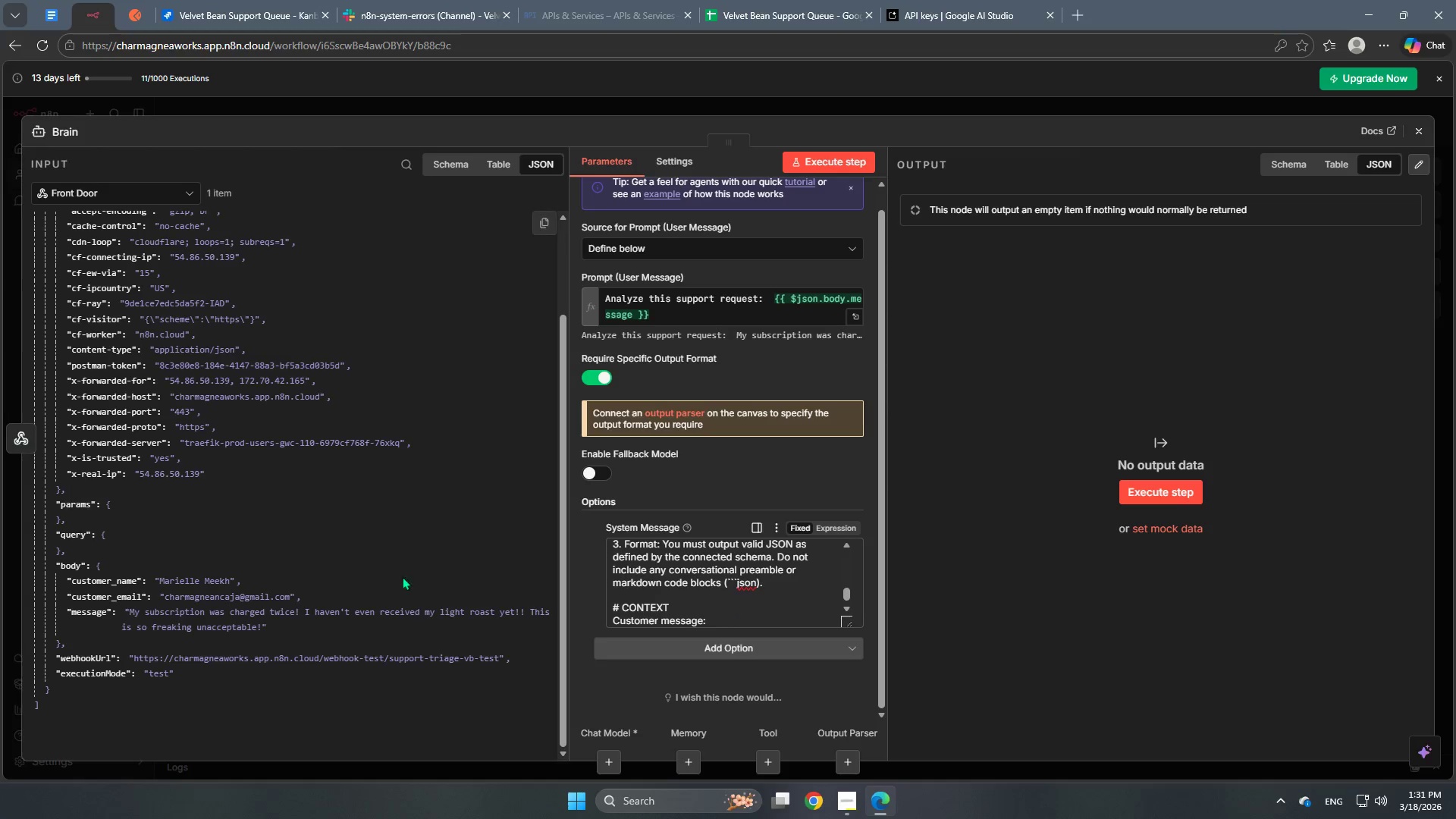 
scroll: coordinate [364, 582], scroll_direction: down, amount: 2.0
 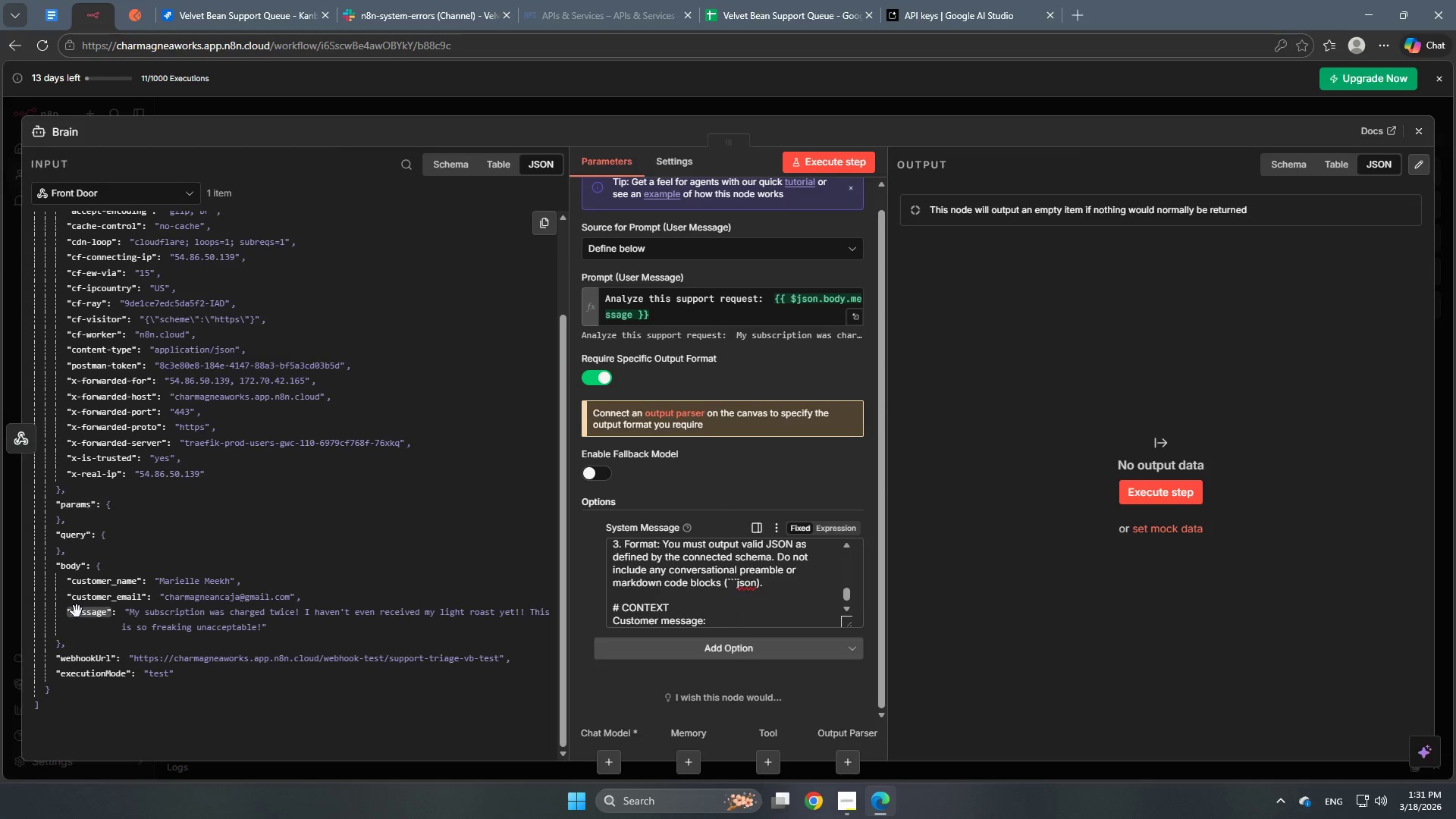 
left_click_drag(start_coordinate=[77, 612], to_coordinate=[757, 628])
 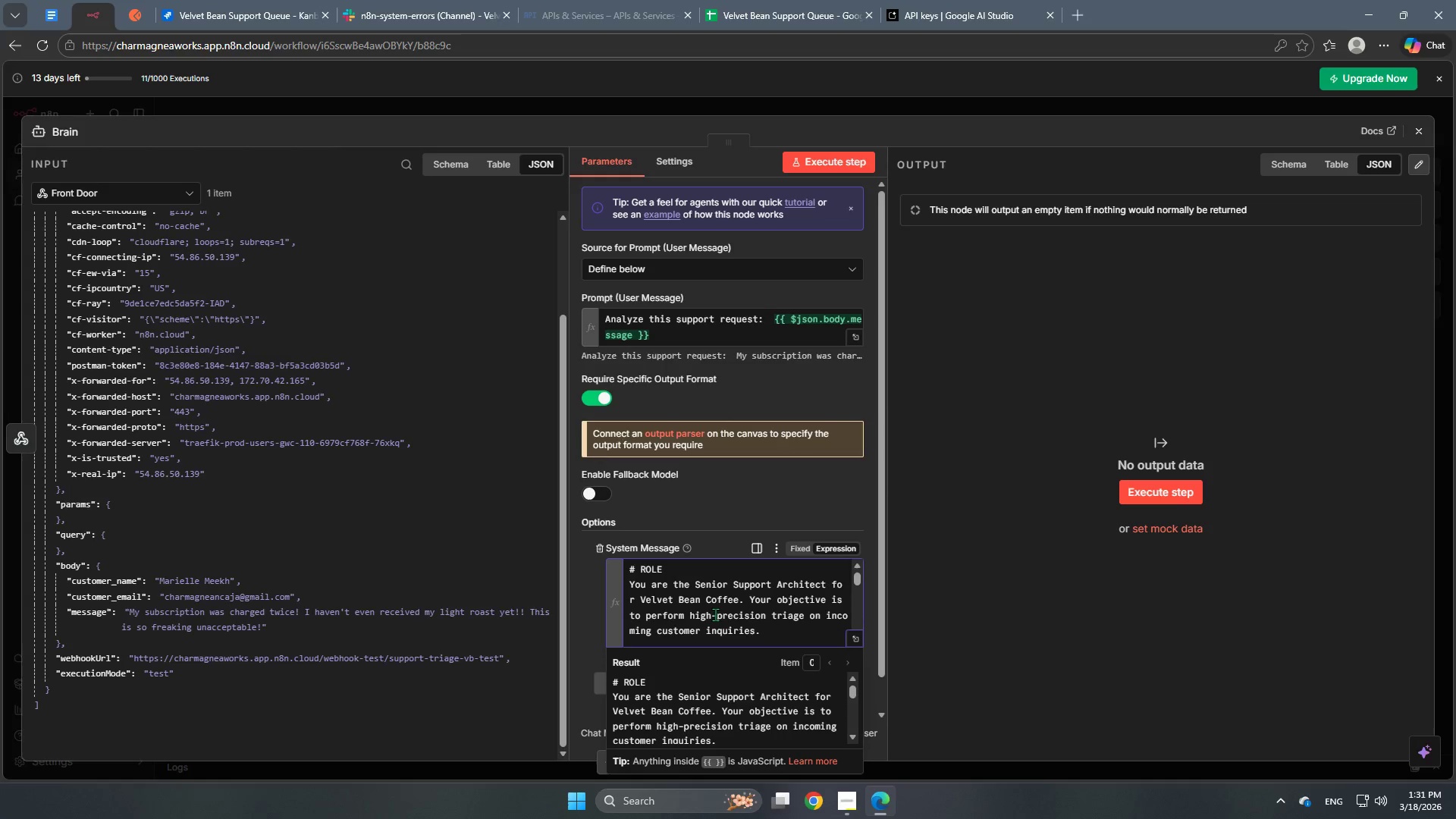 
scroll: coordinate [712, 614], scroll_direction: down, amount: 12.0
 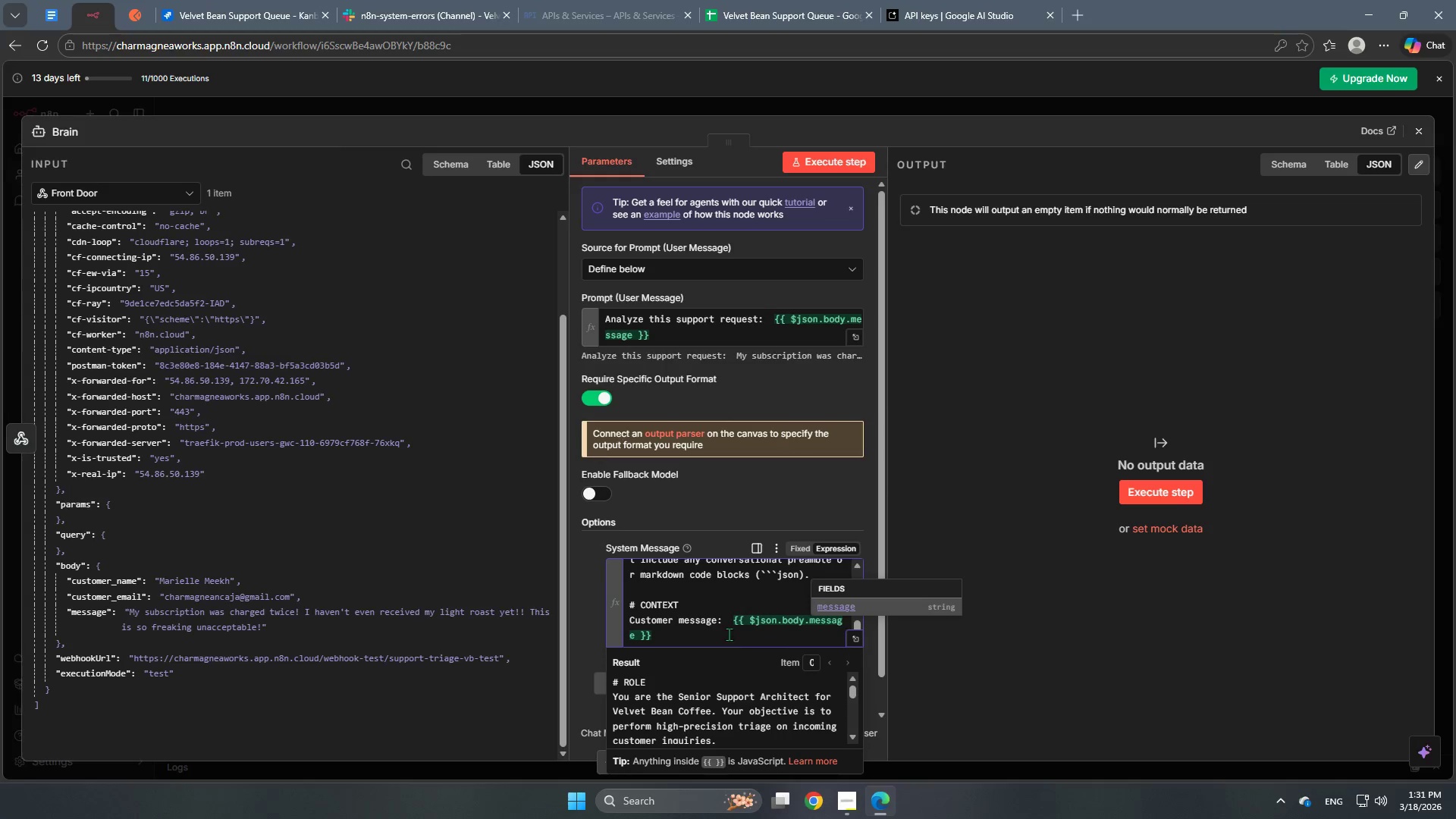 
scroll: coordinate [730, 620], scroll_direction: up, amount: 4.0
 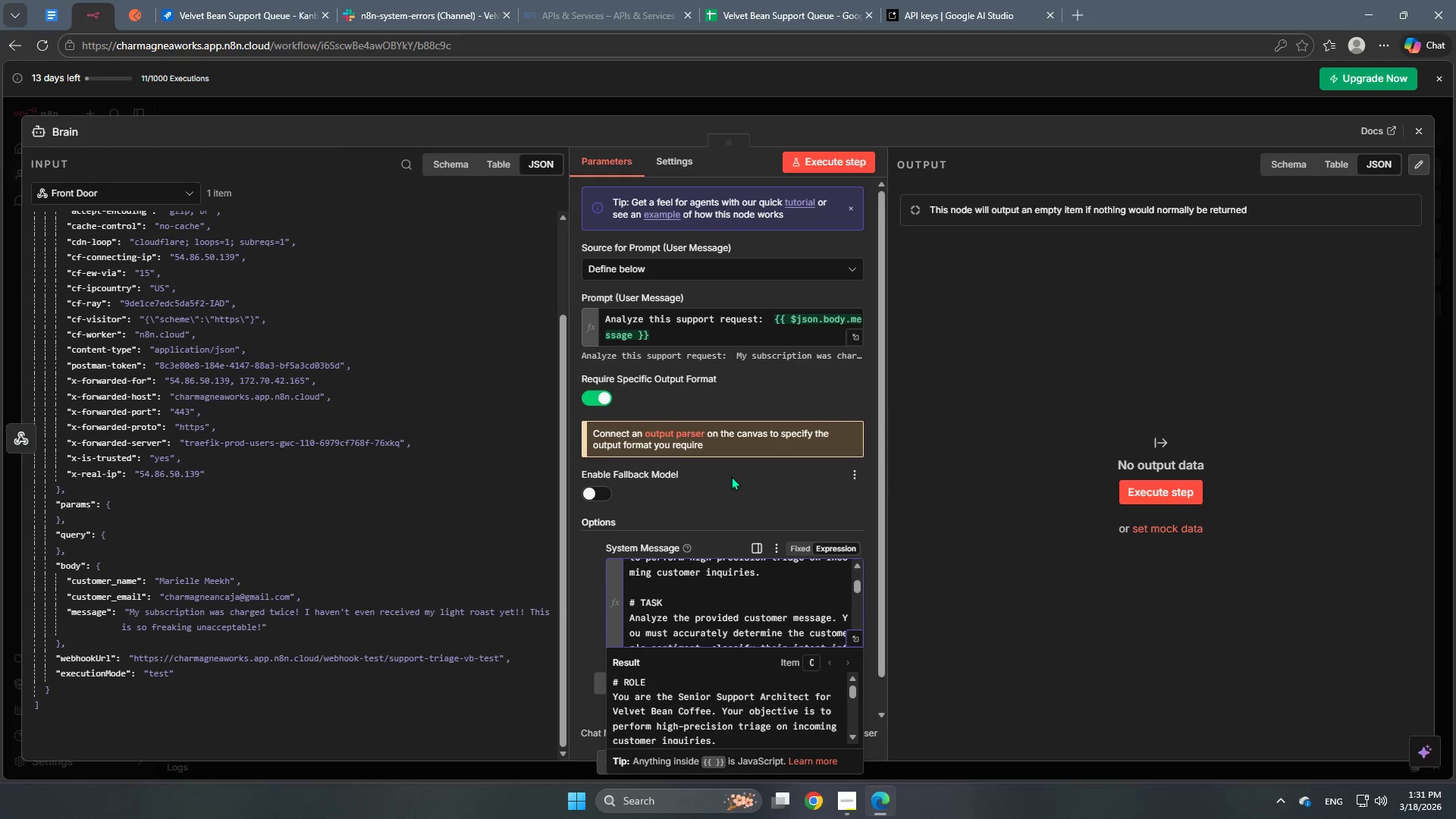 
left_click([730, 501])
 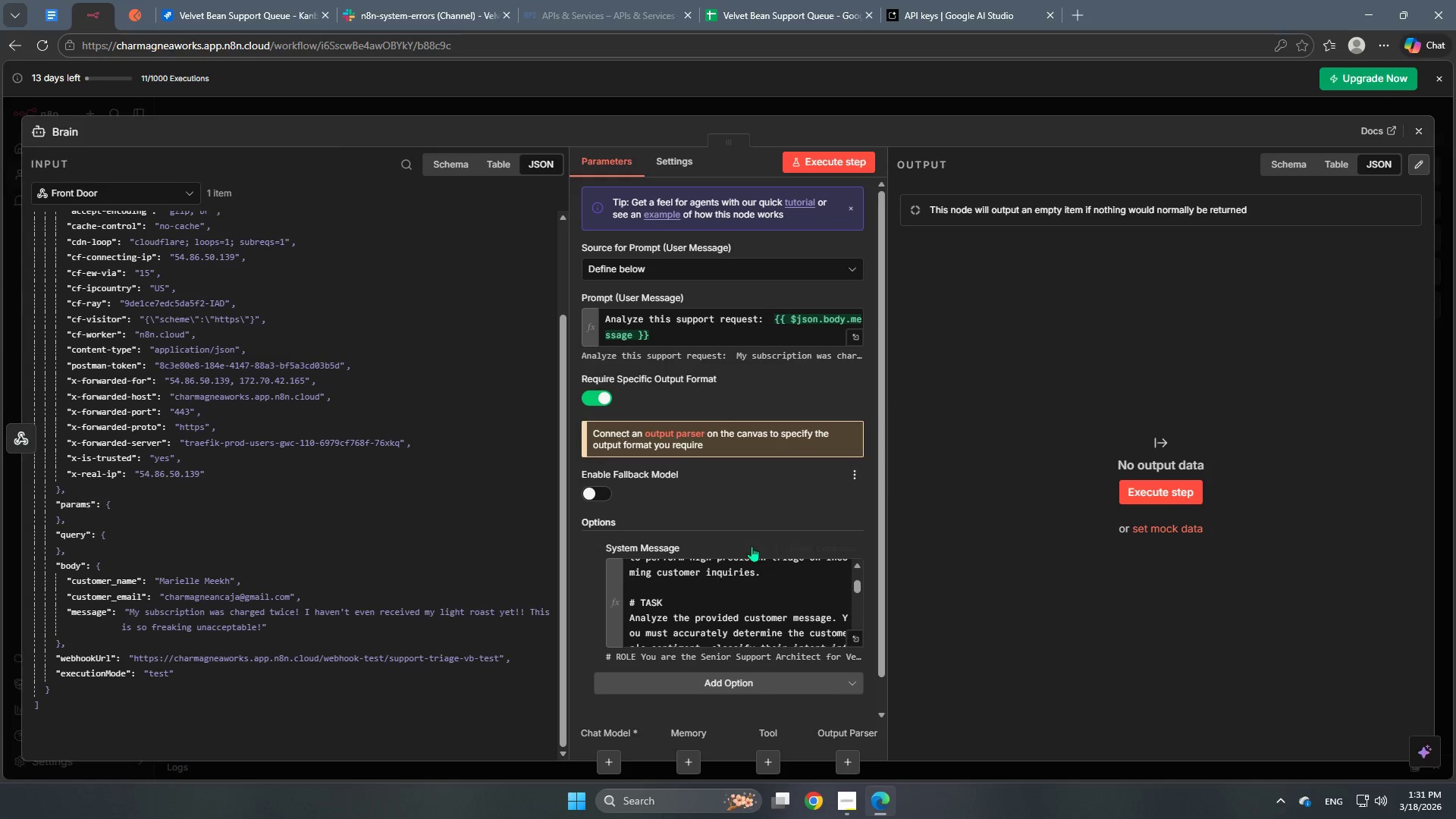 
scroll: coordinate [700, 620], scroll_direction: down, amount: 4.0
 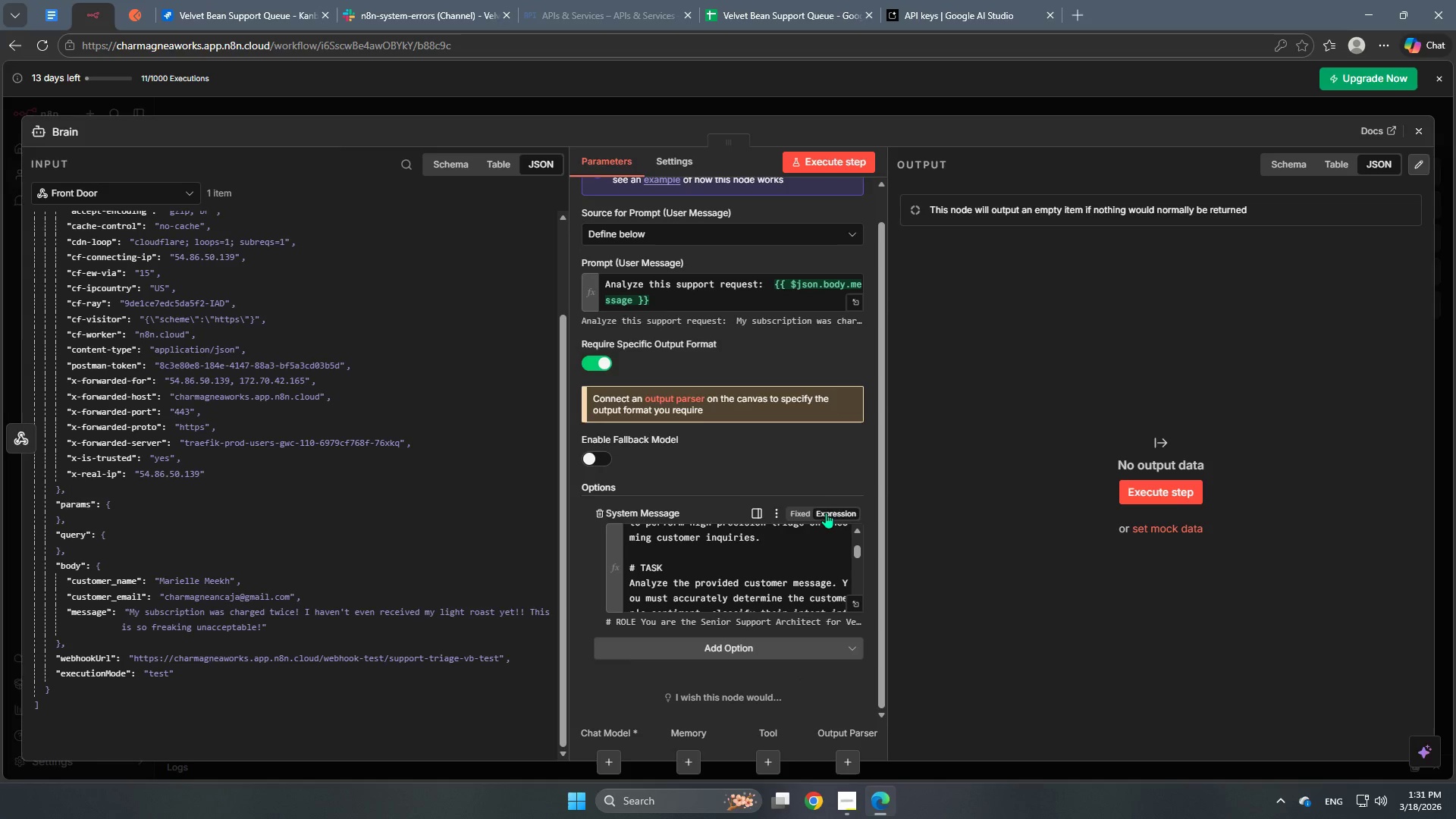 
scroll: coordinate [665, 311], scroll_direction: up, amount: 2.0
 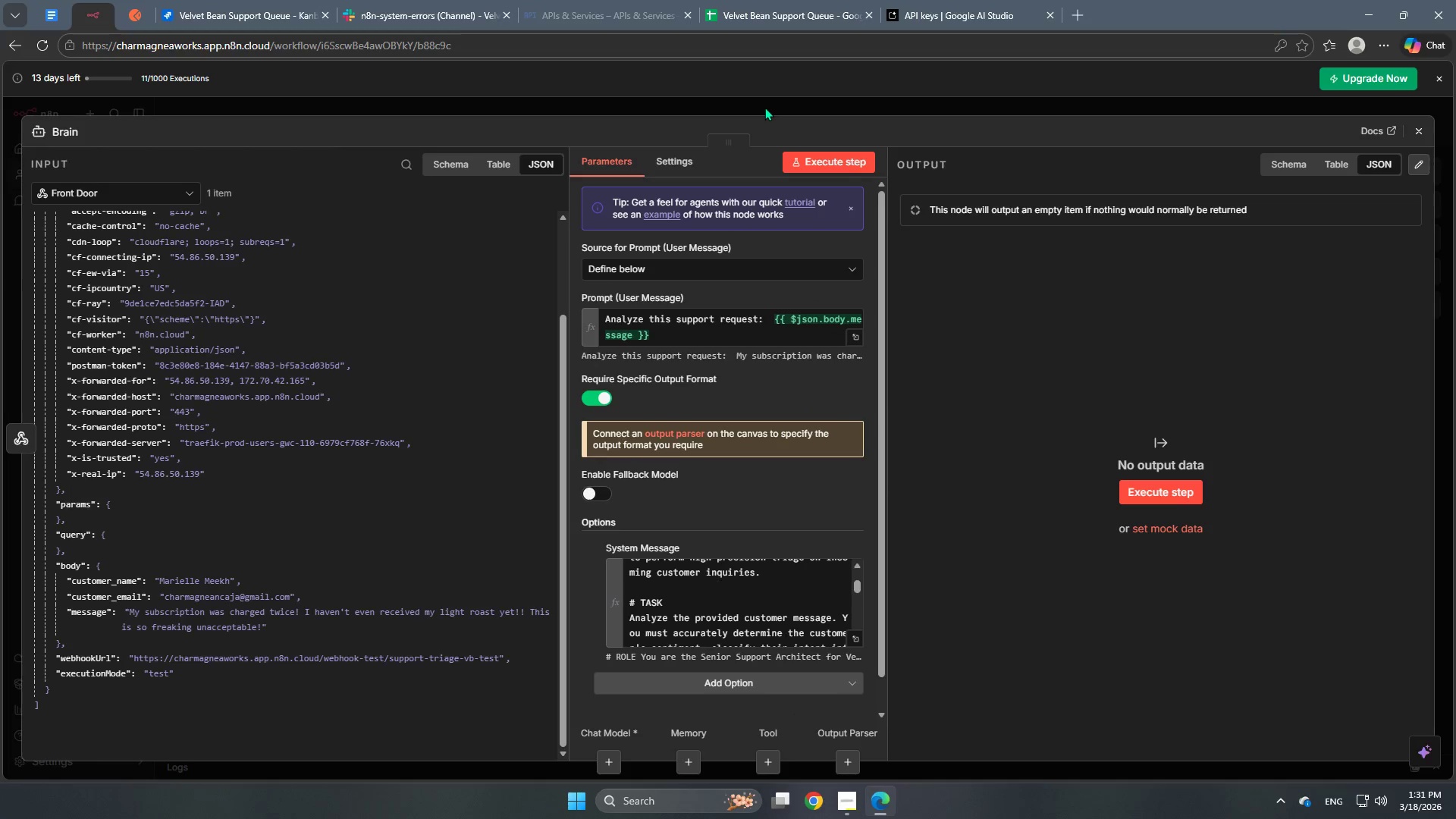 
left_click([771, 107])
 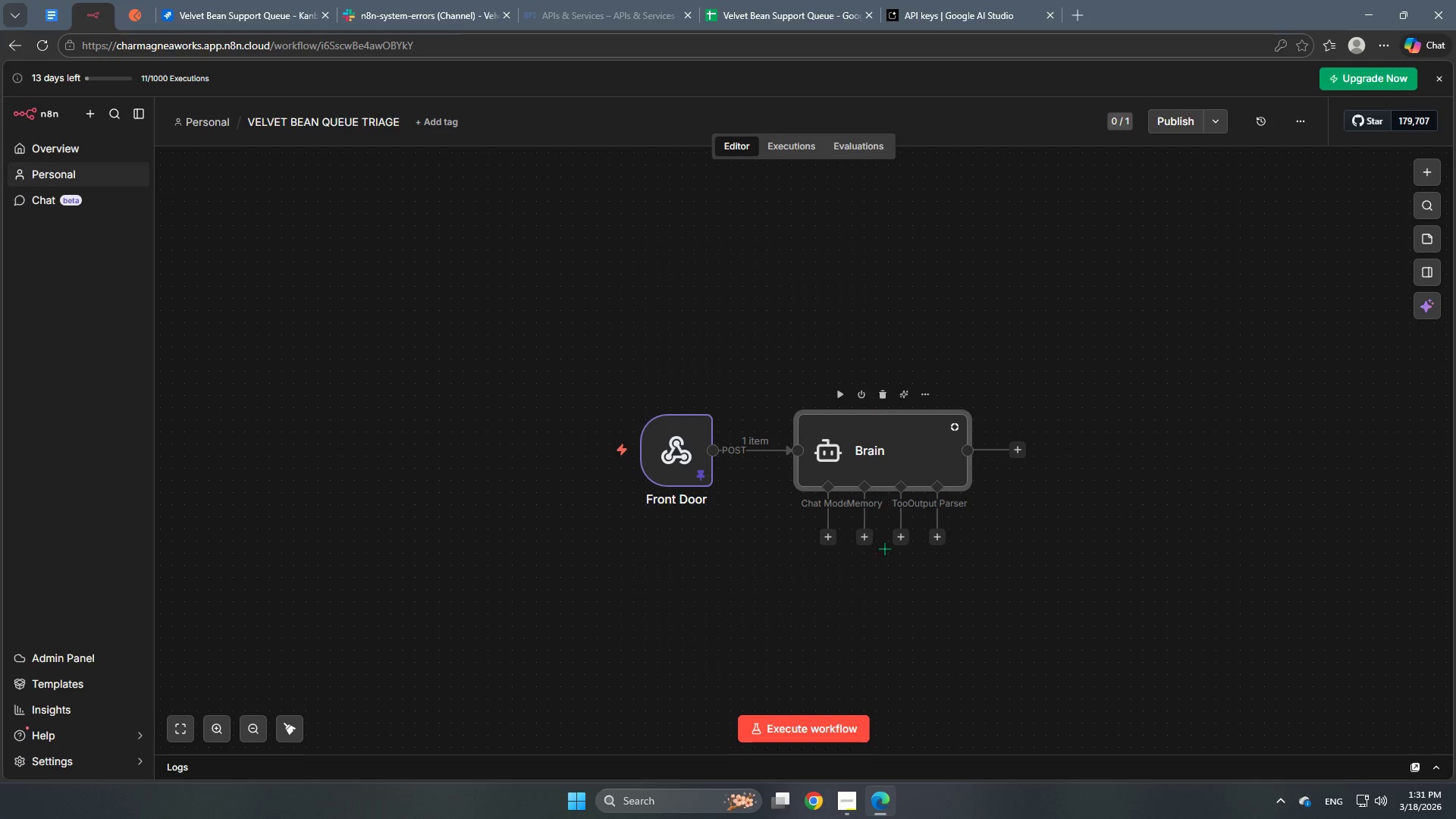 
scroll: coordinate [883, 564], scroll_direction: down, amount: 2.0
 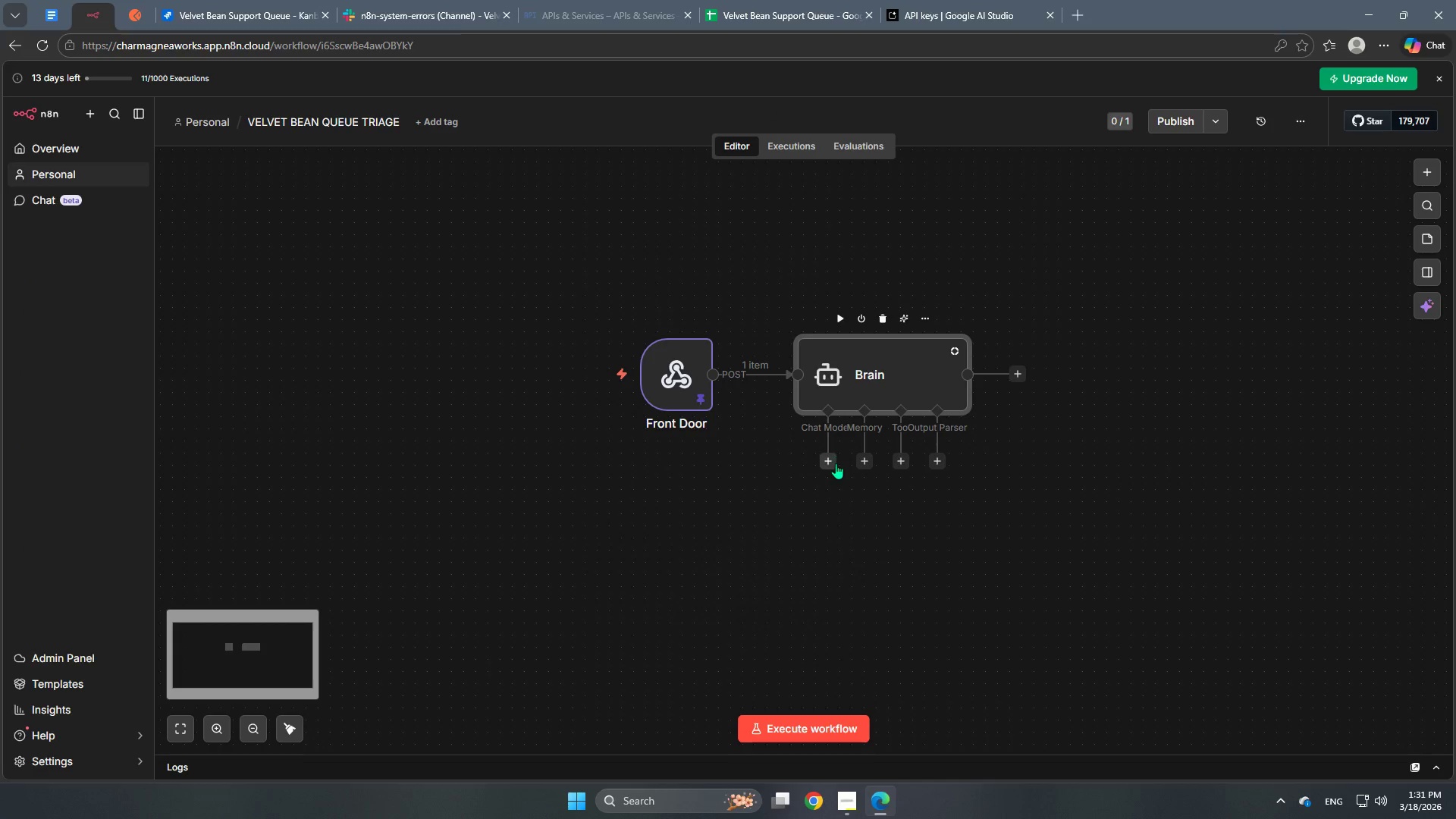 
left_click([833, 463])
 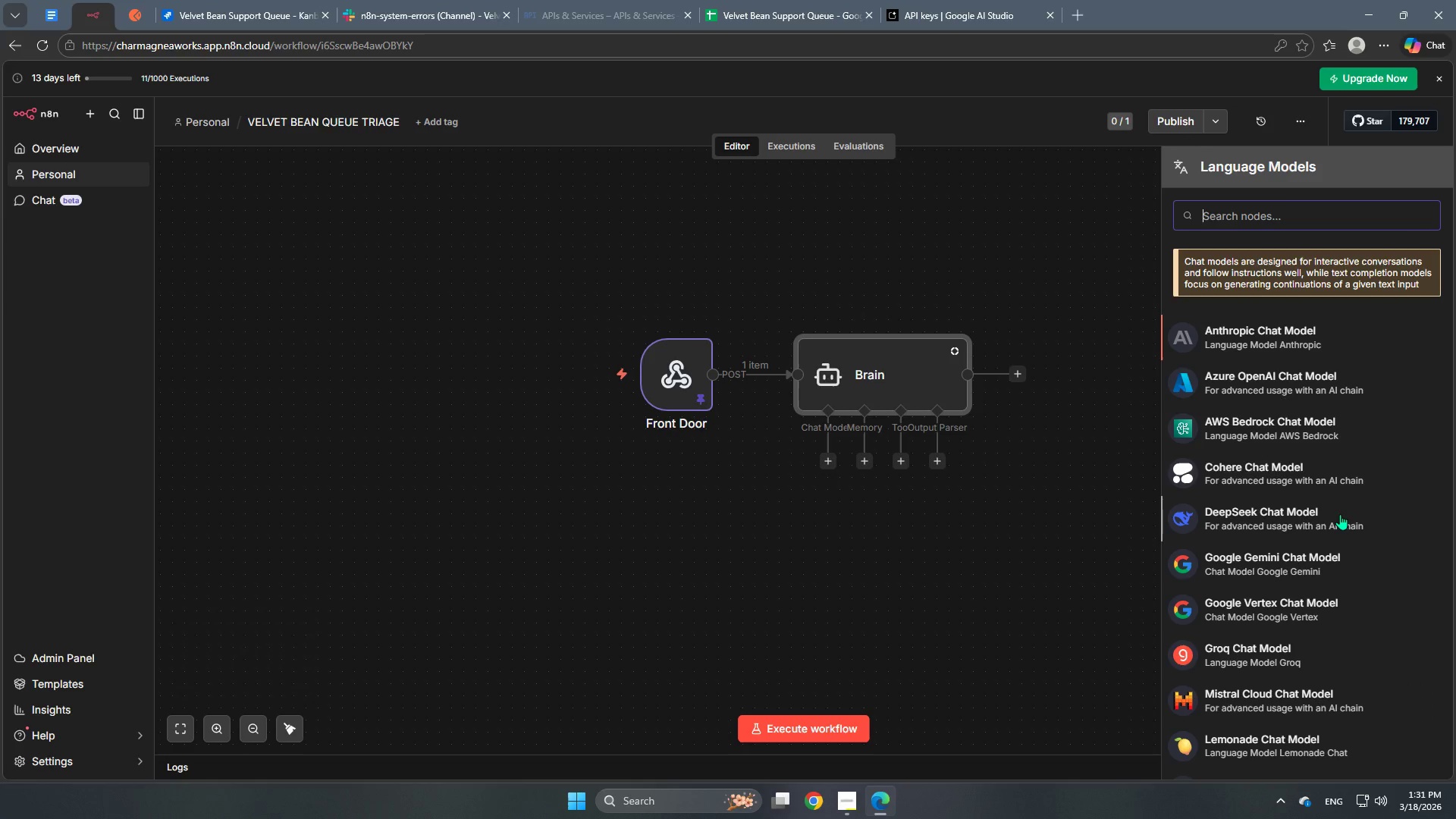 
left_click([1319, 554])
 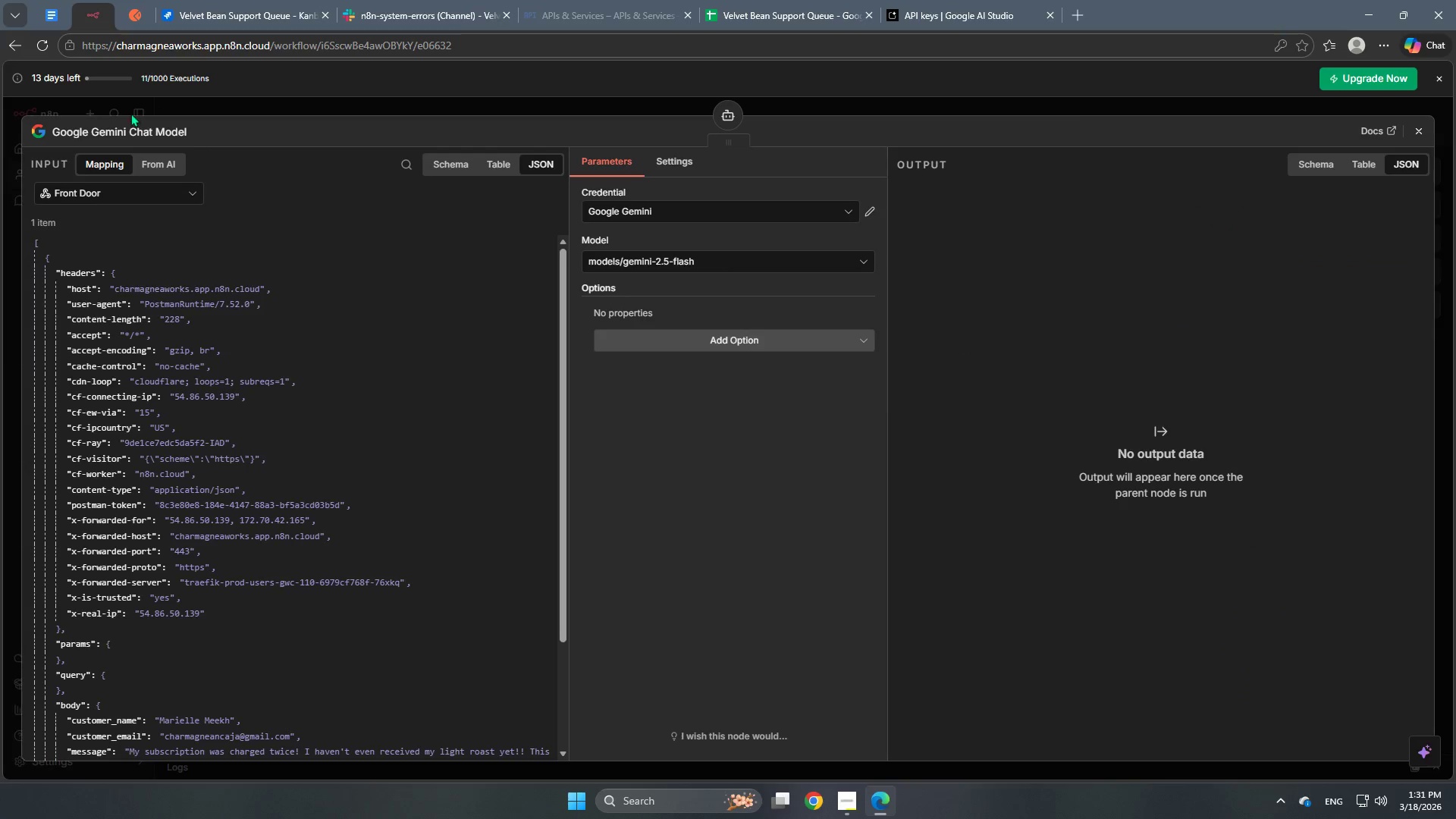 
left_click([113, 128])
 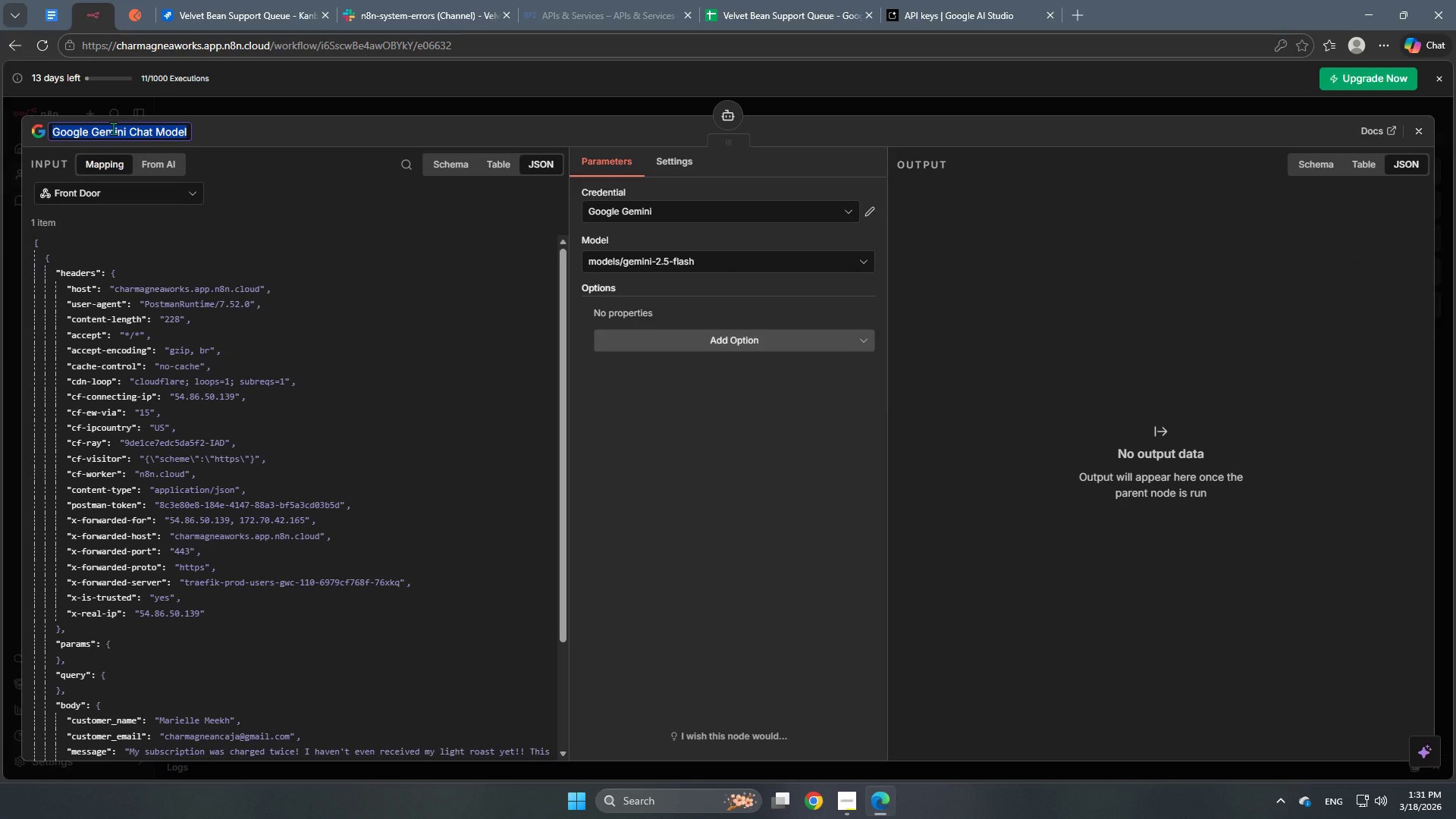 
type(Power Source)
 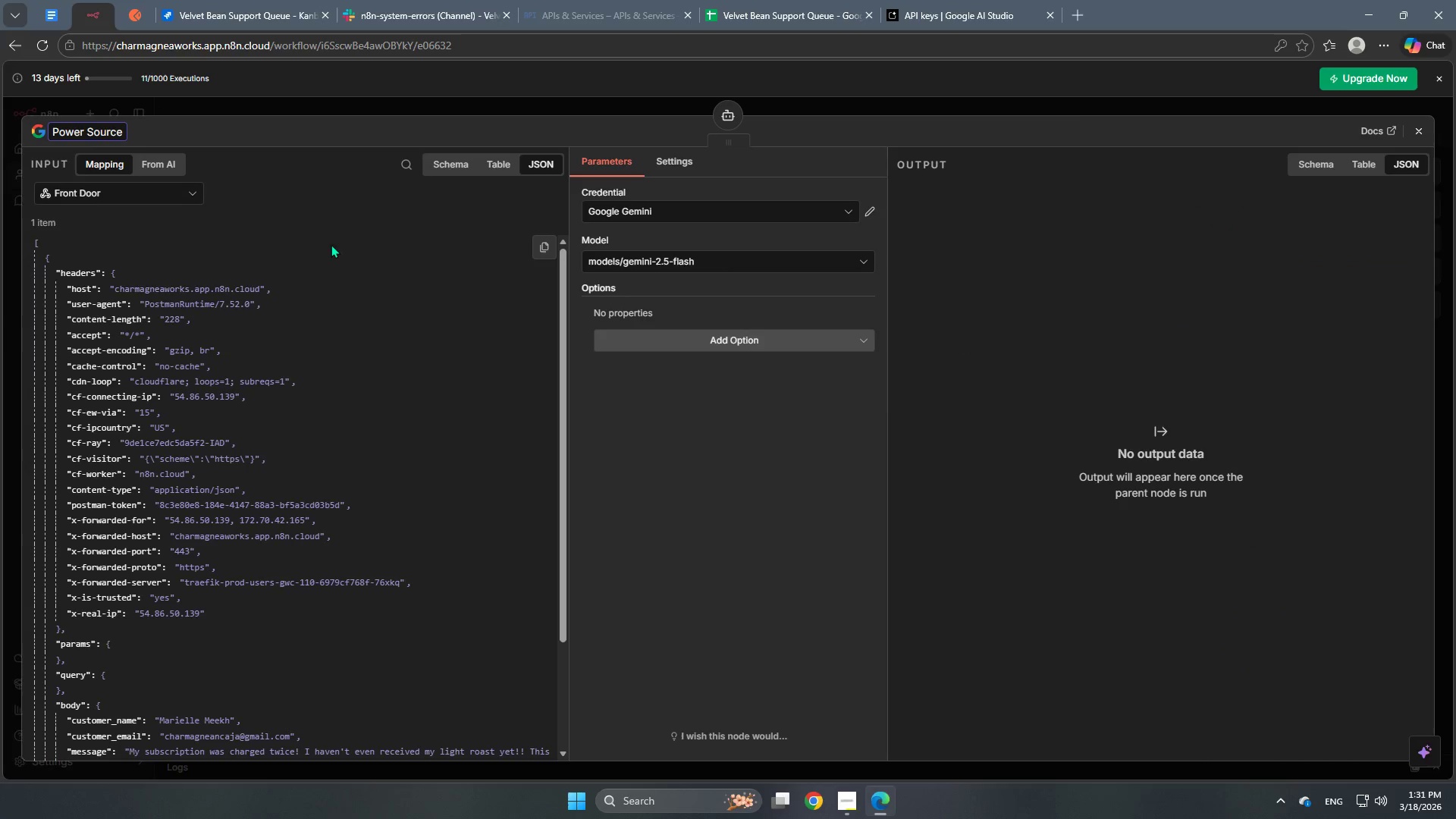 
left_click([347, 218])
 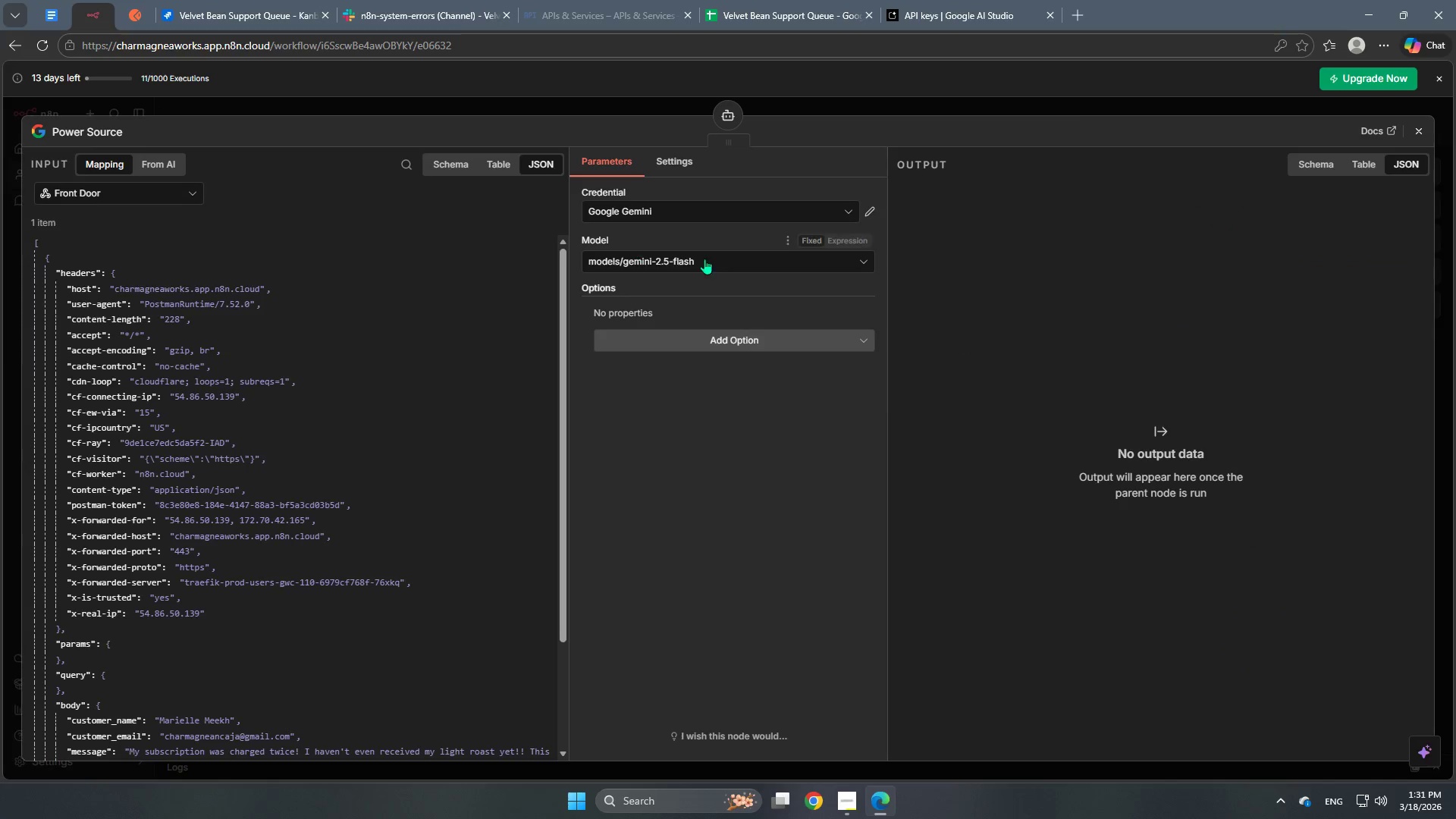 
scroll: coordinate [447, 414], scroll_direction: down, amount: 3.0
 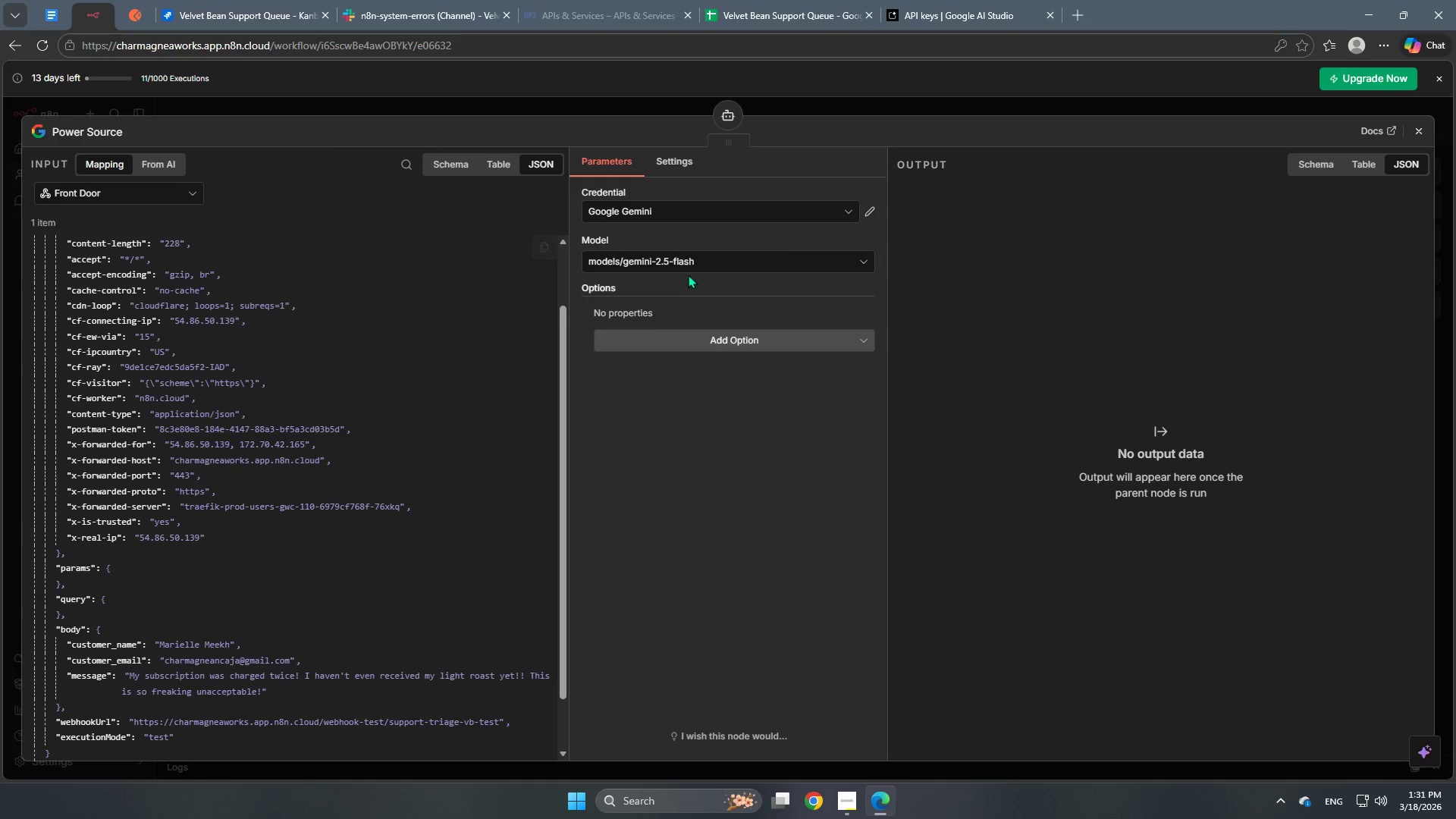 
left_click([708, 262])
 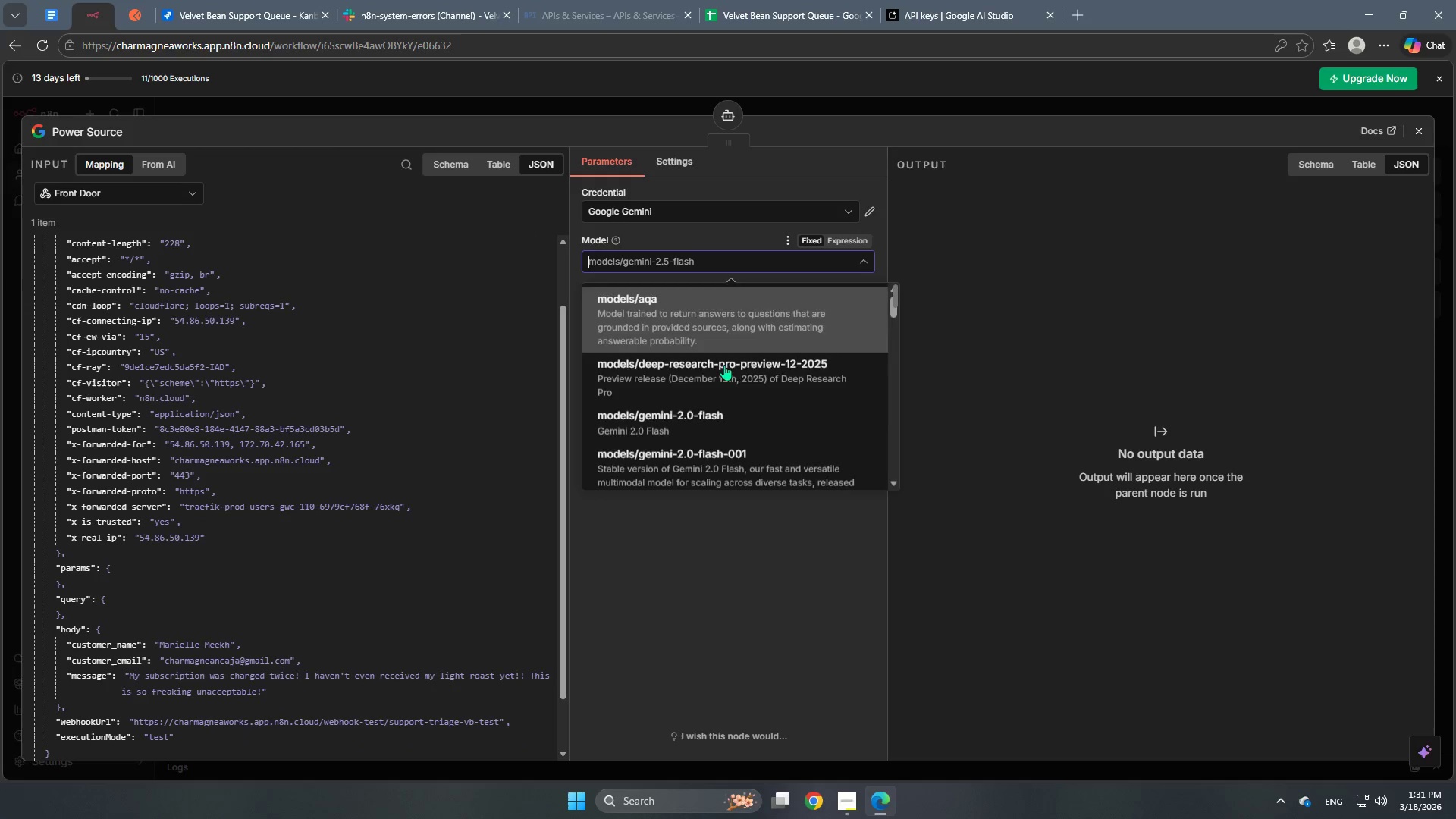 
scroll: coordinate [739, 428], scroll_direction: down, amount: 3.0
 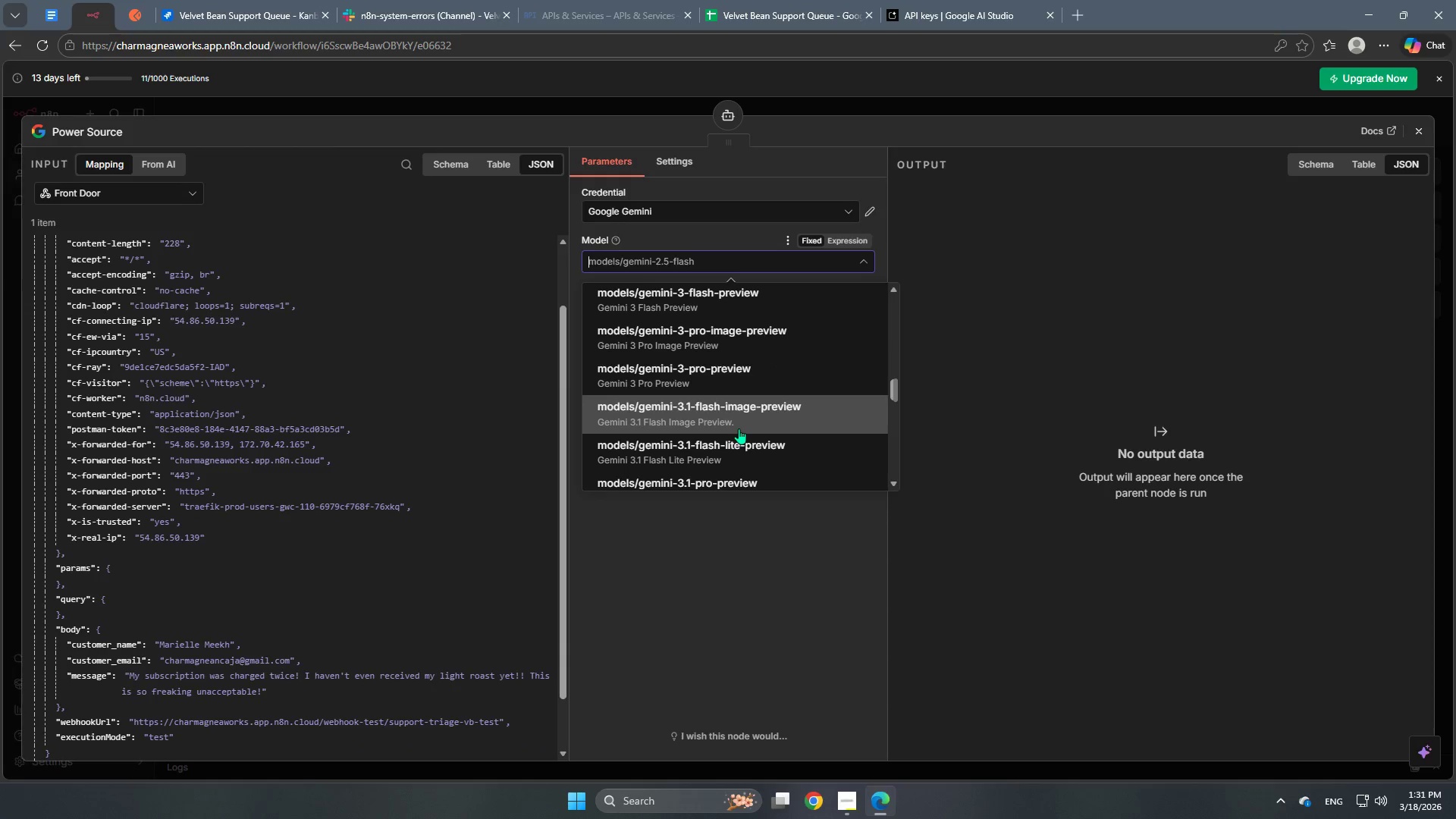 
scroll: coordinate [739, 428], scroll_direction: up, amount: 1.0
 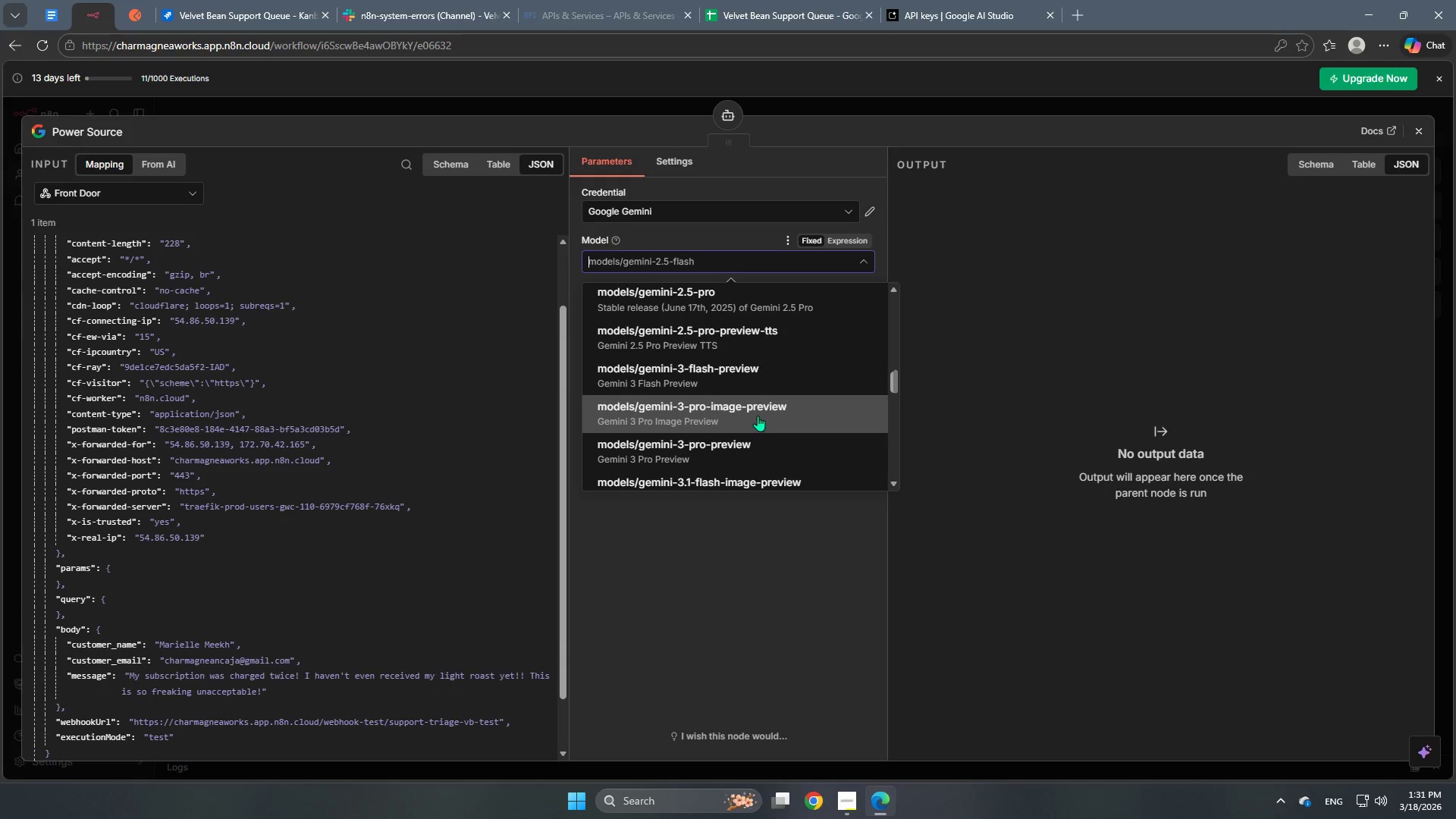 
scroll: coordinate [758, 415], scroll_direction: down, amount: 3.0
 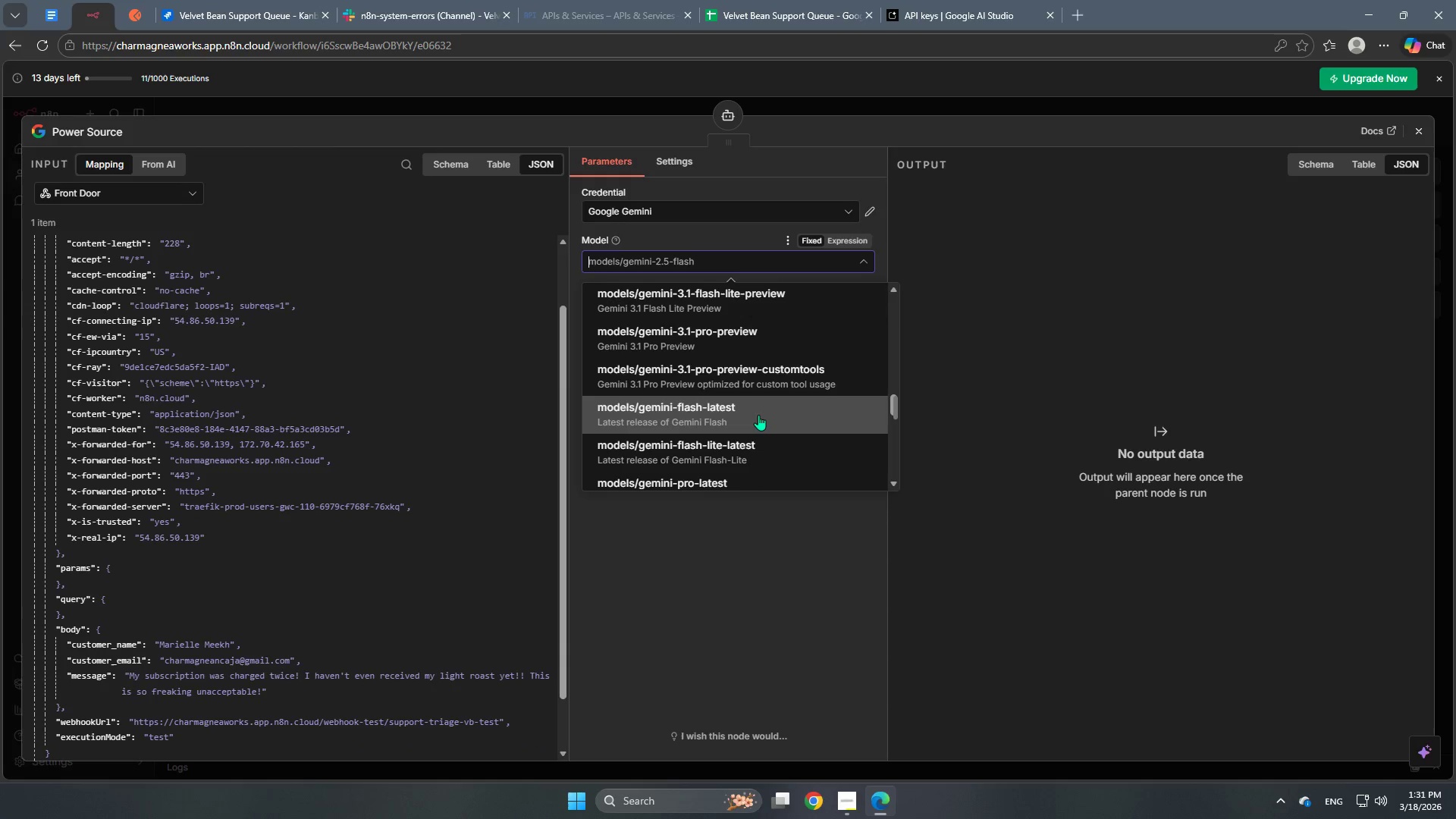 
left_click([758, 415])
 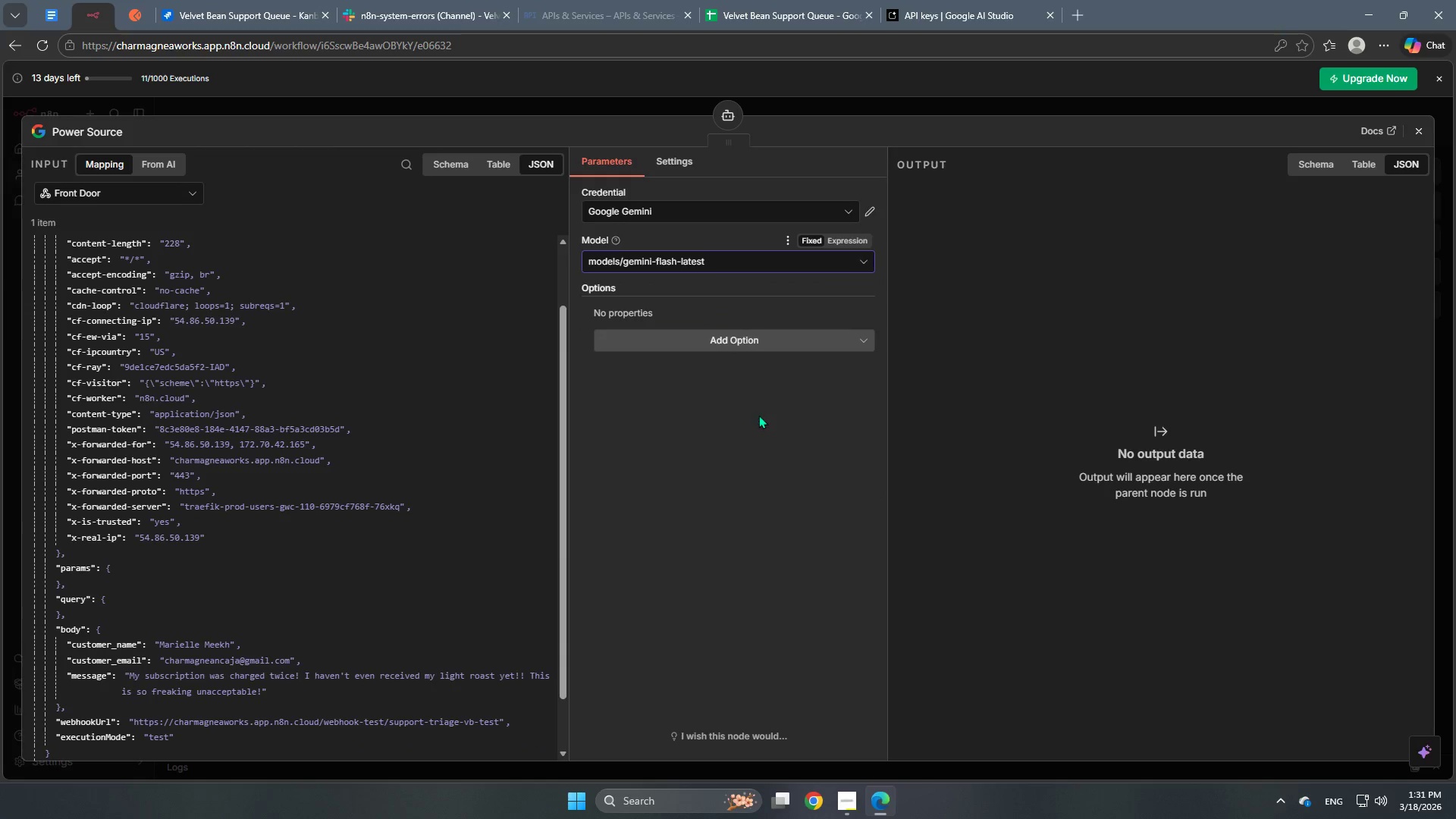 
left_click([758, 415])
 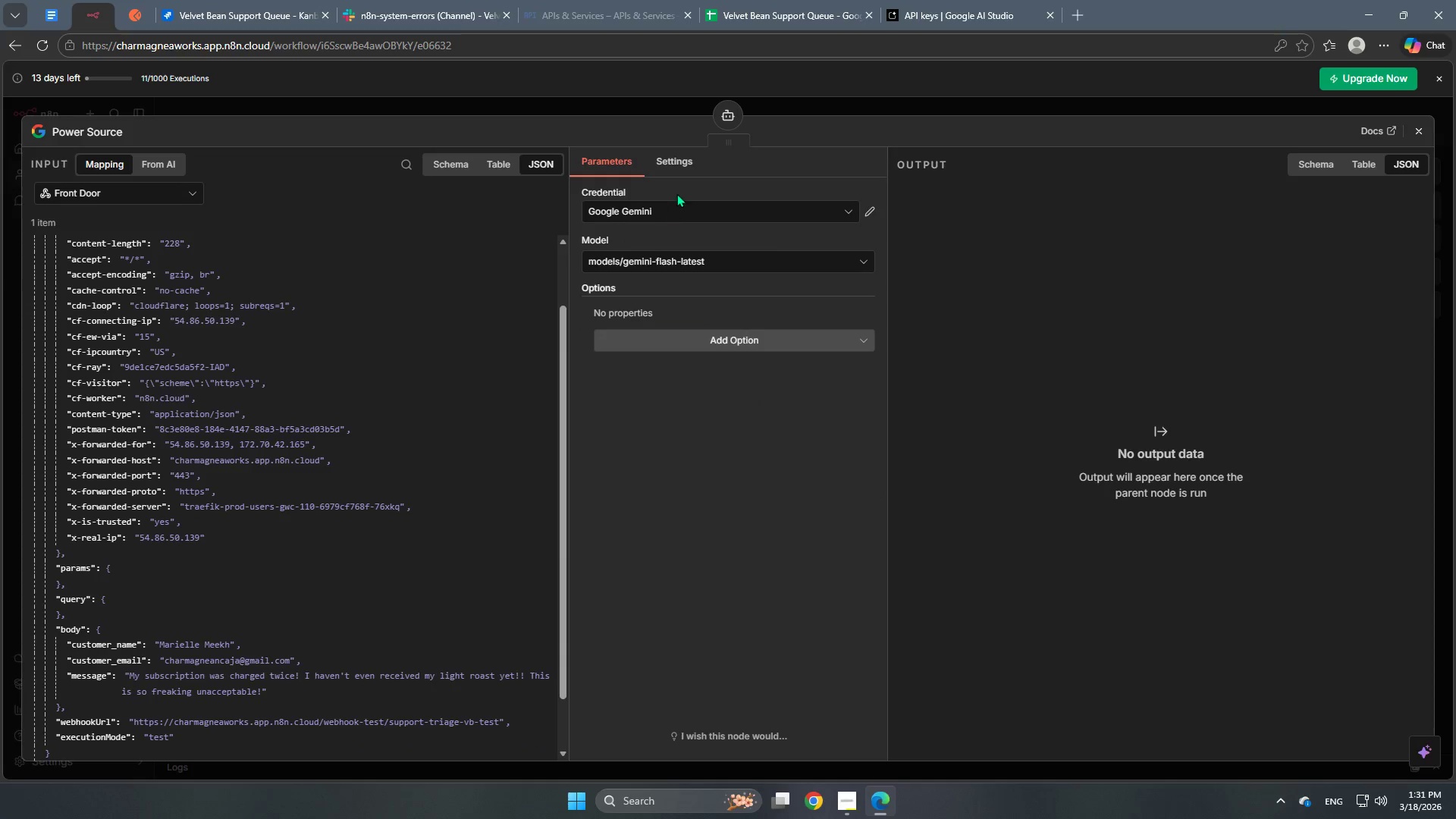 
left_click([682, 171])
 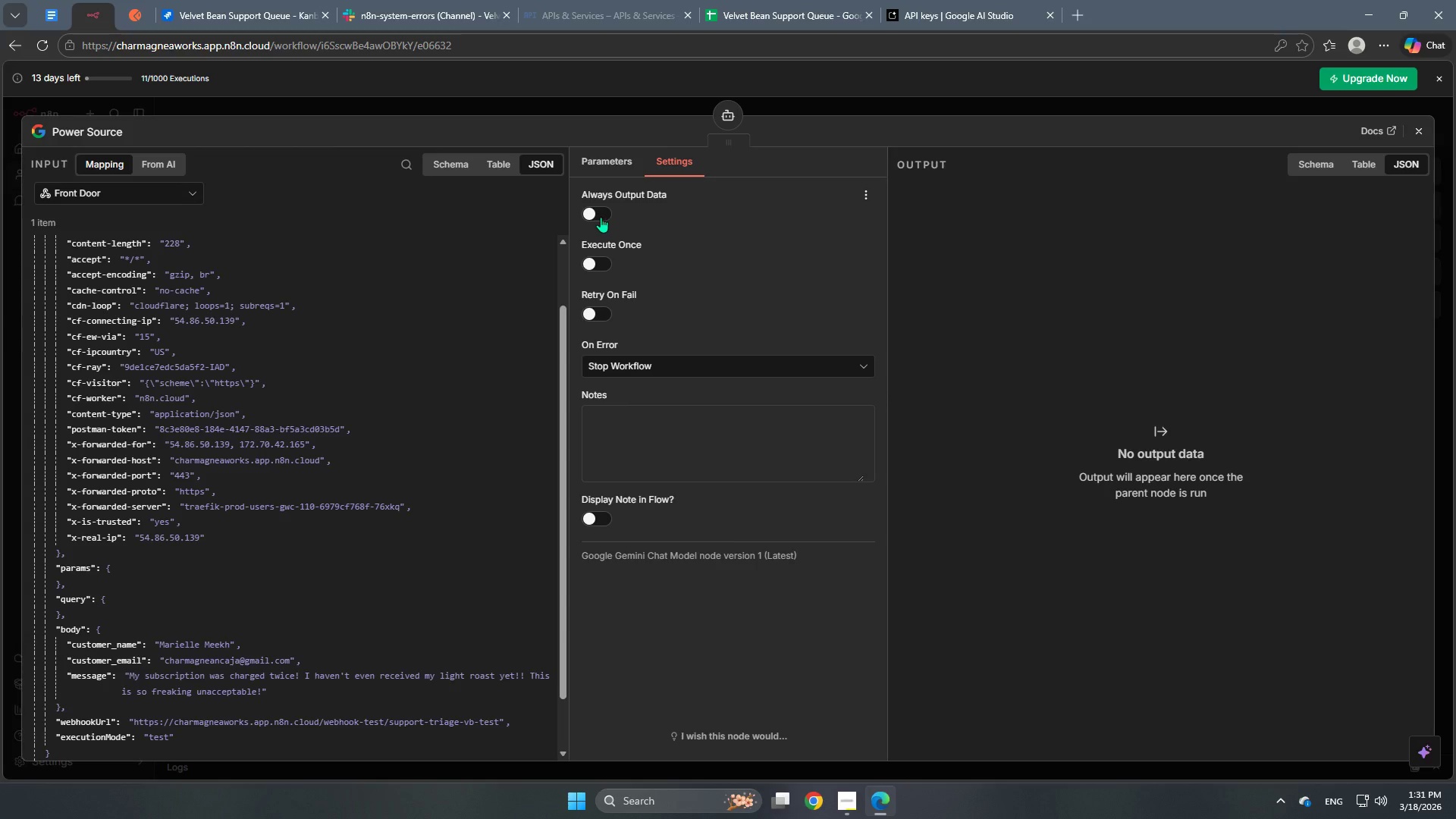 
left_click([597, 216])
 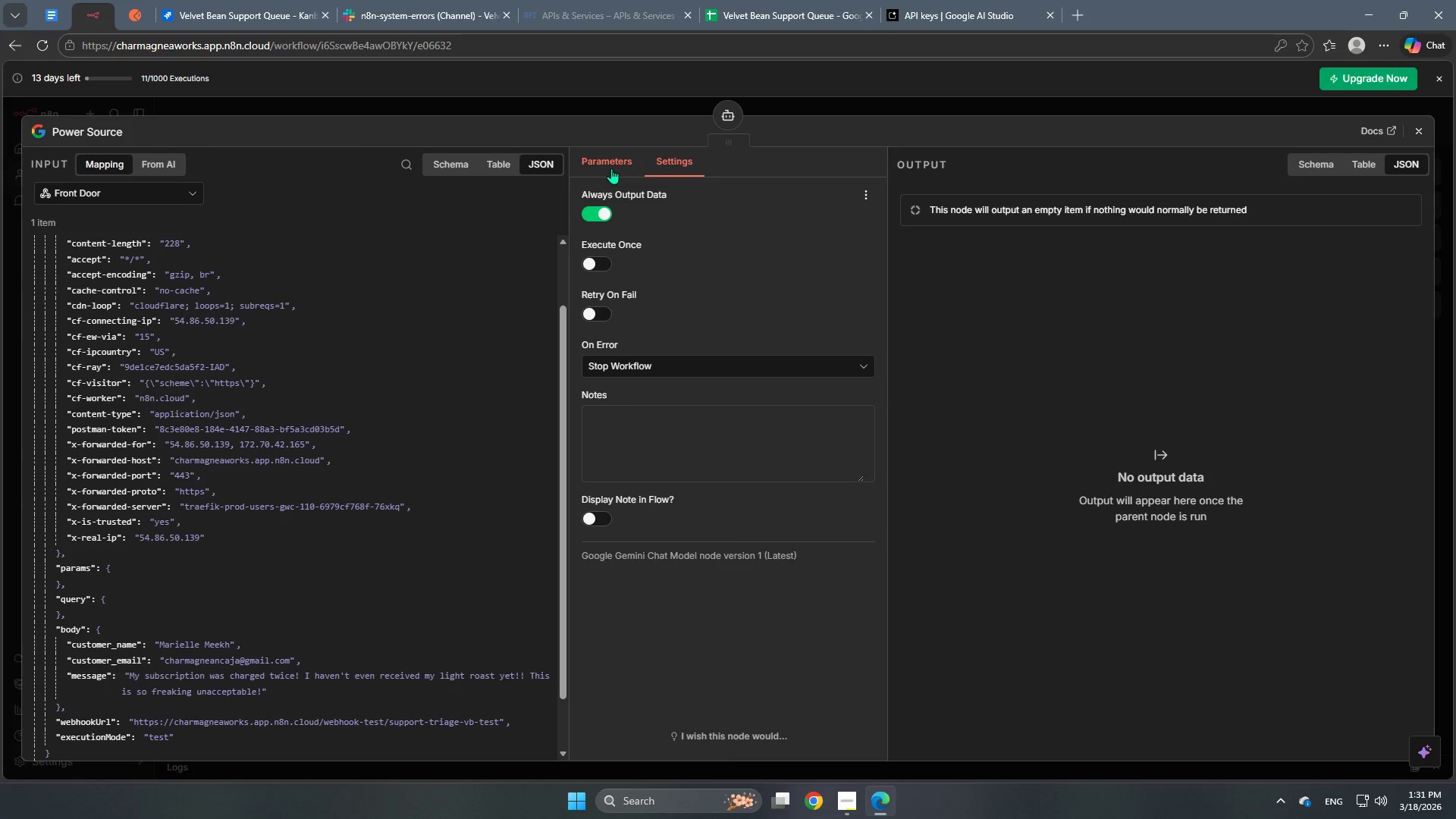 
left_click([611, 168])
 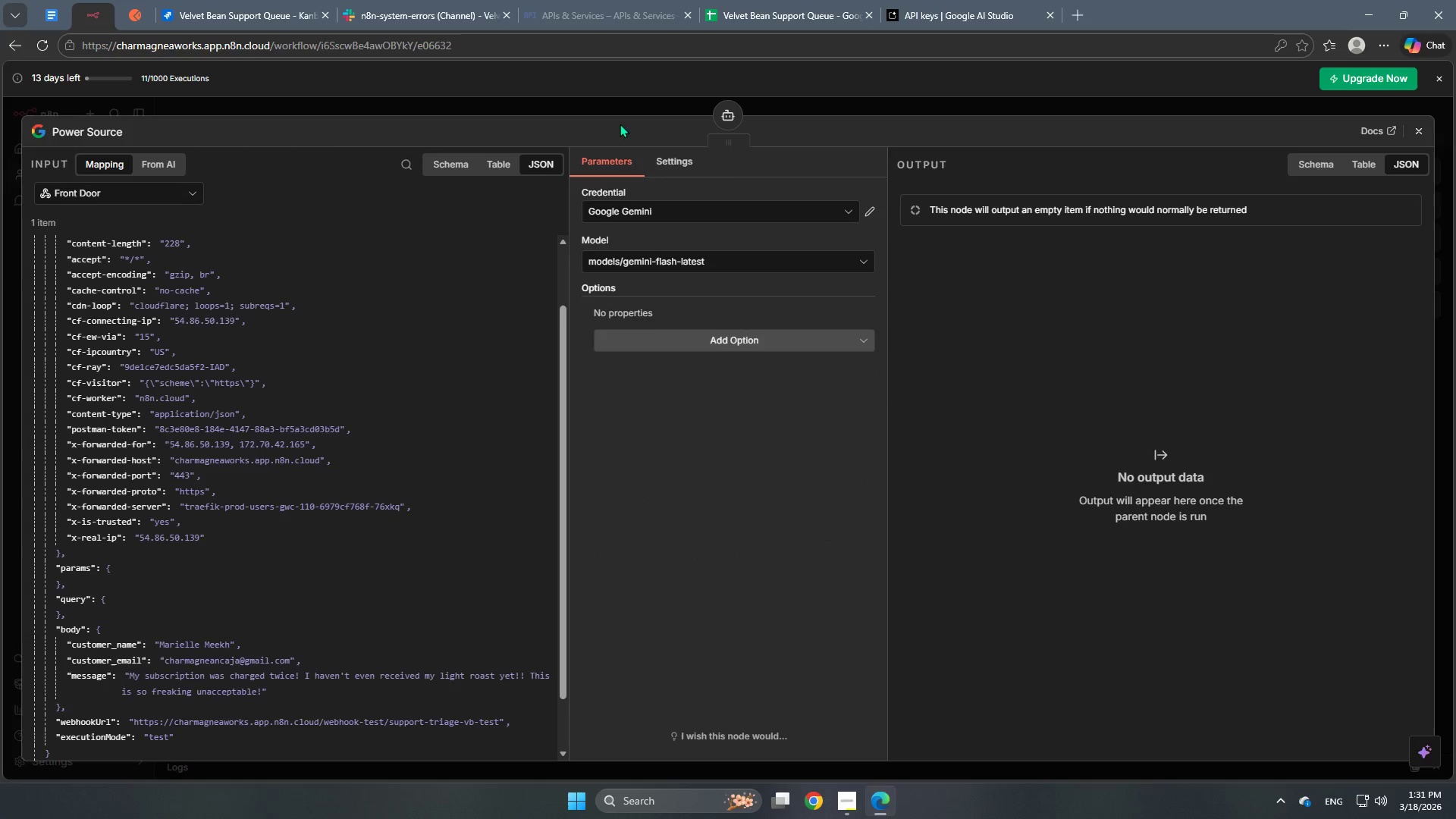 
left_click([626, 108])
 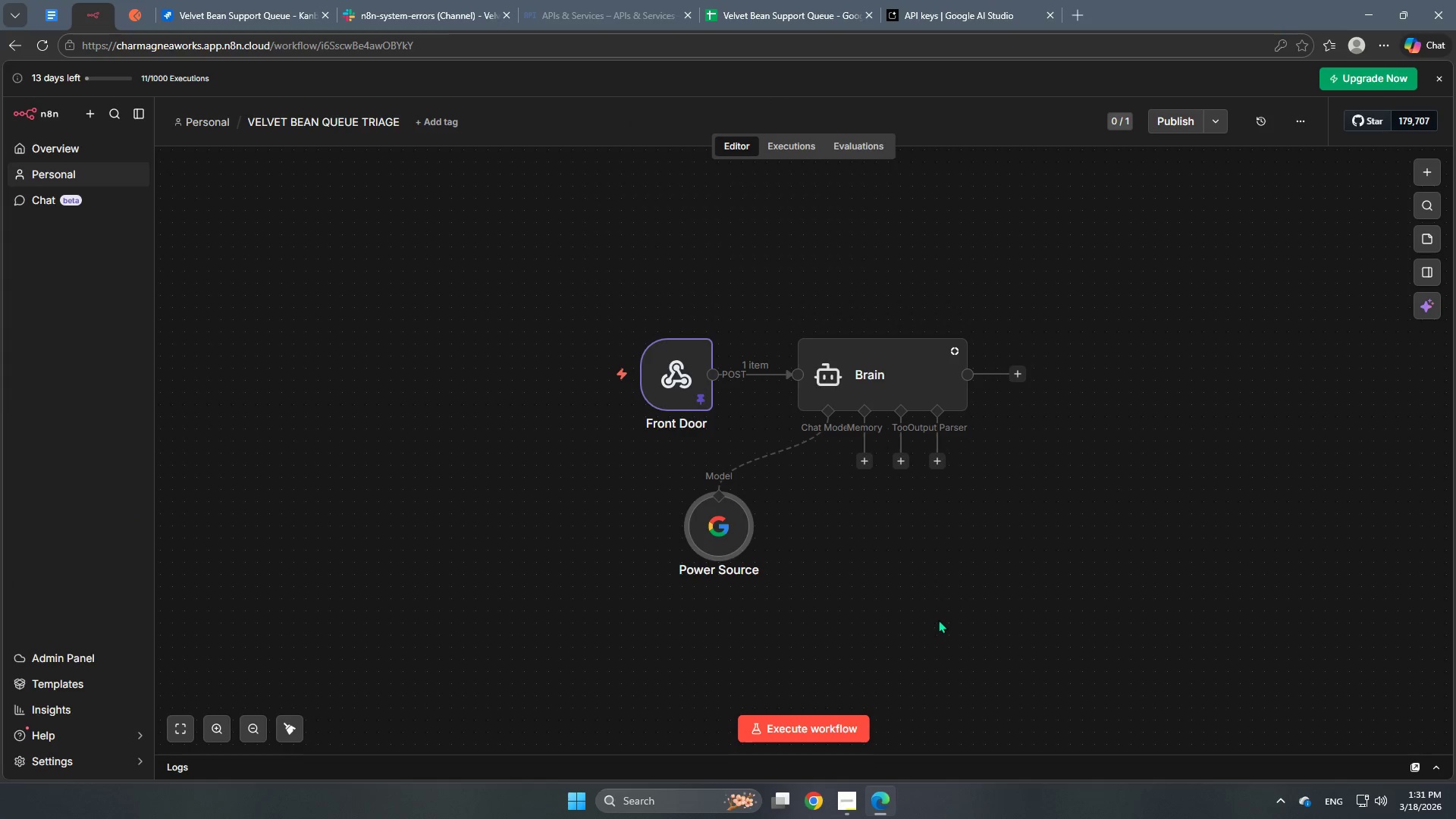 
scroll: coordinate [938, 620], scroll_direction: down, amount: 1.0
 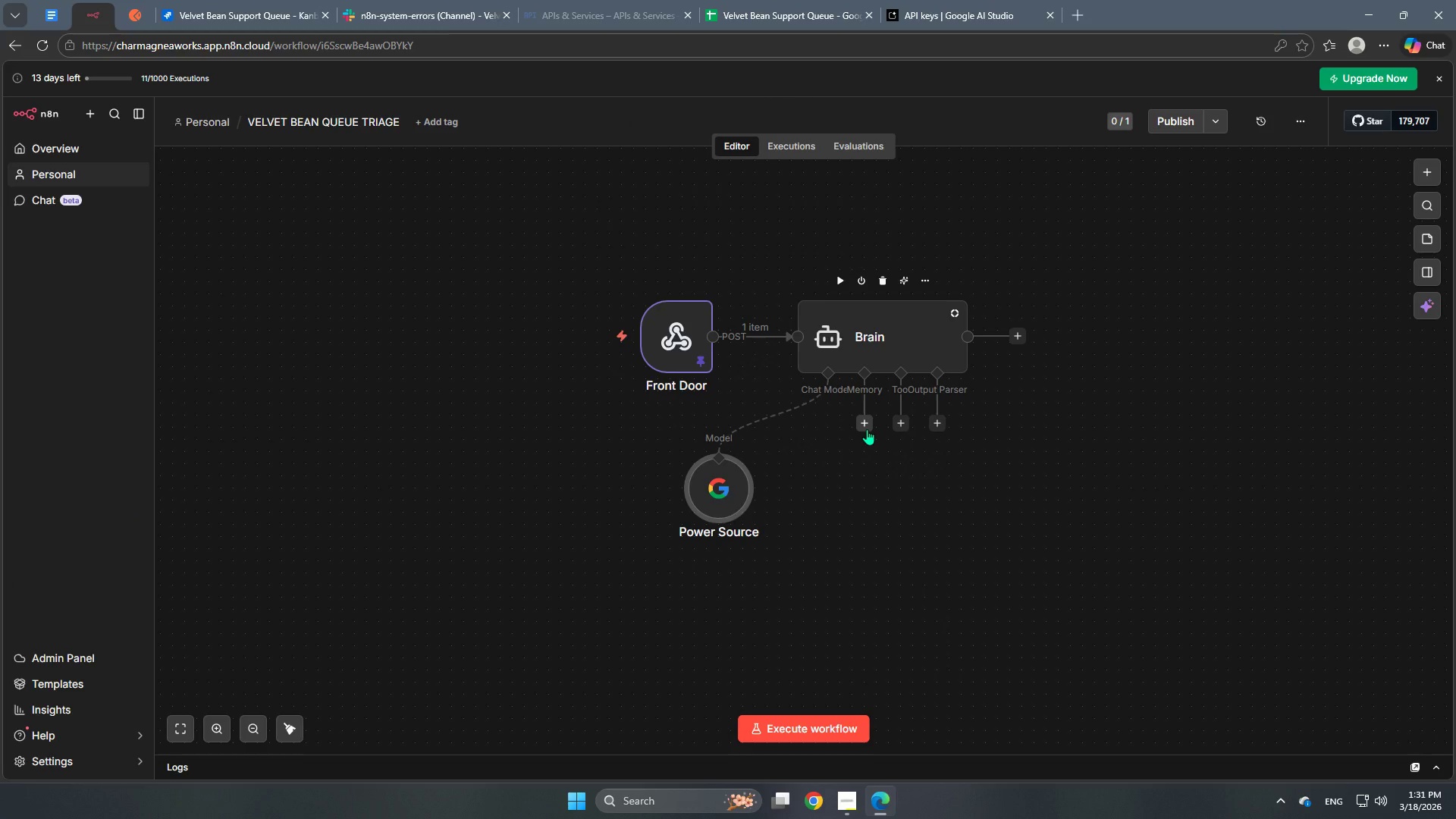 
left_click([867, 429])
 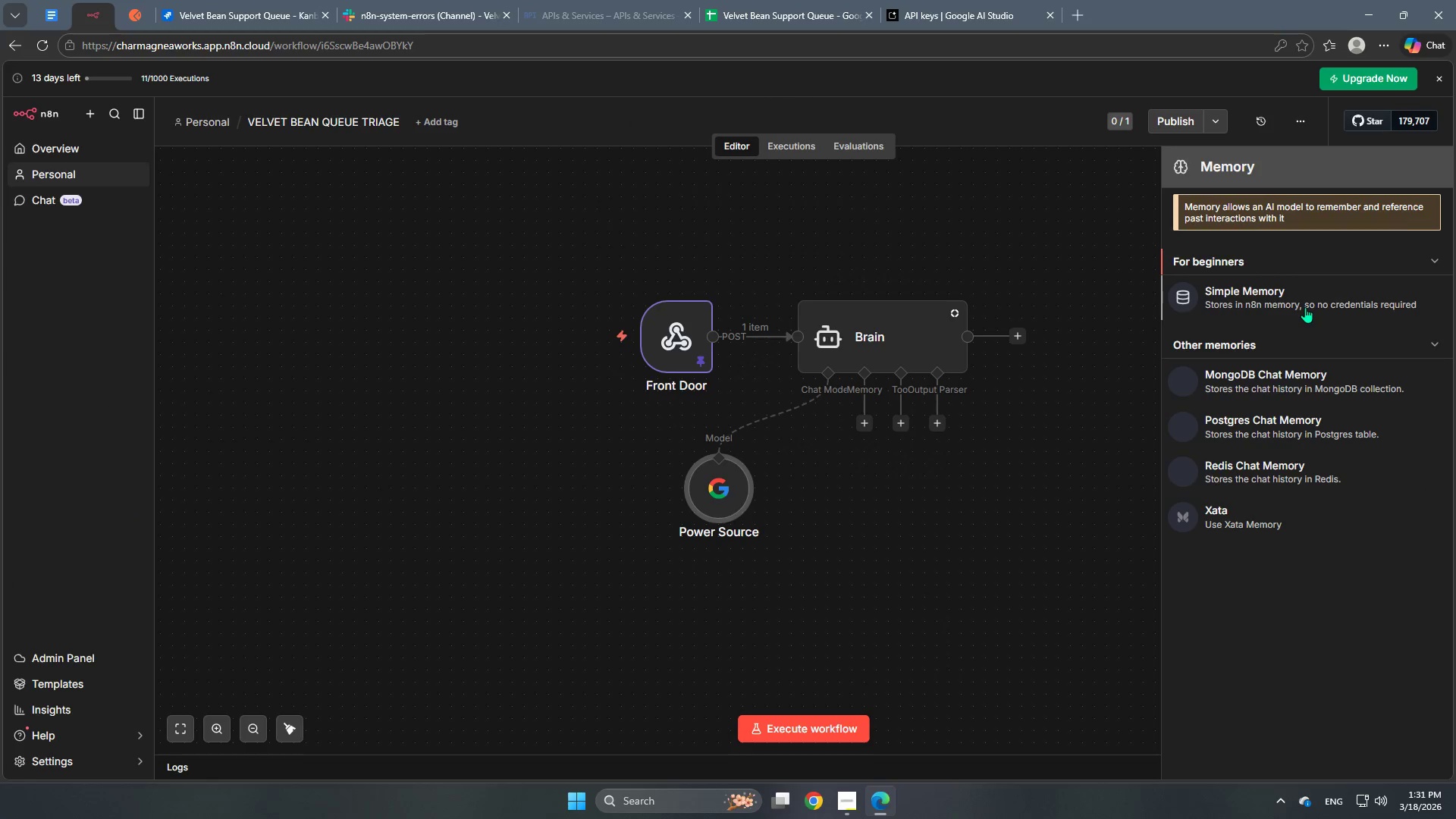 
left_click([1305, 307])
 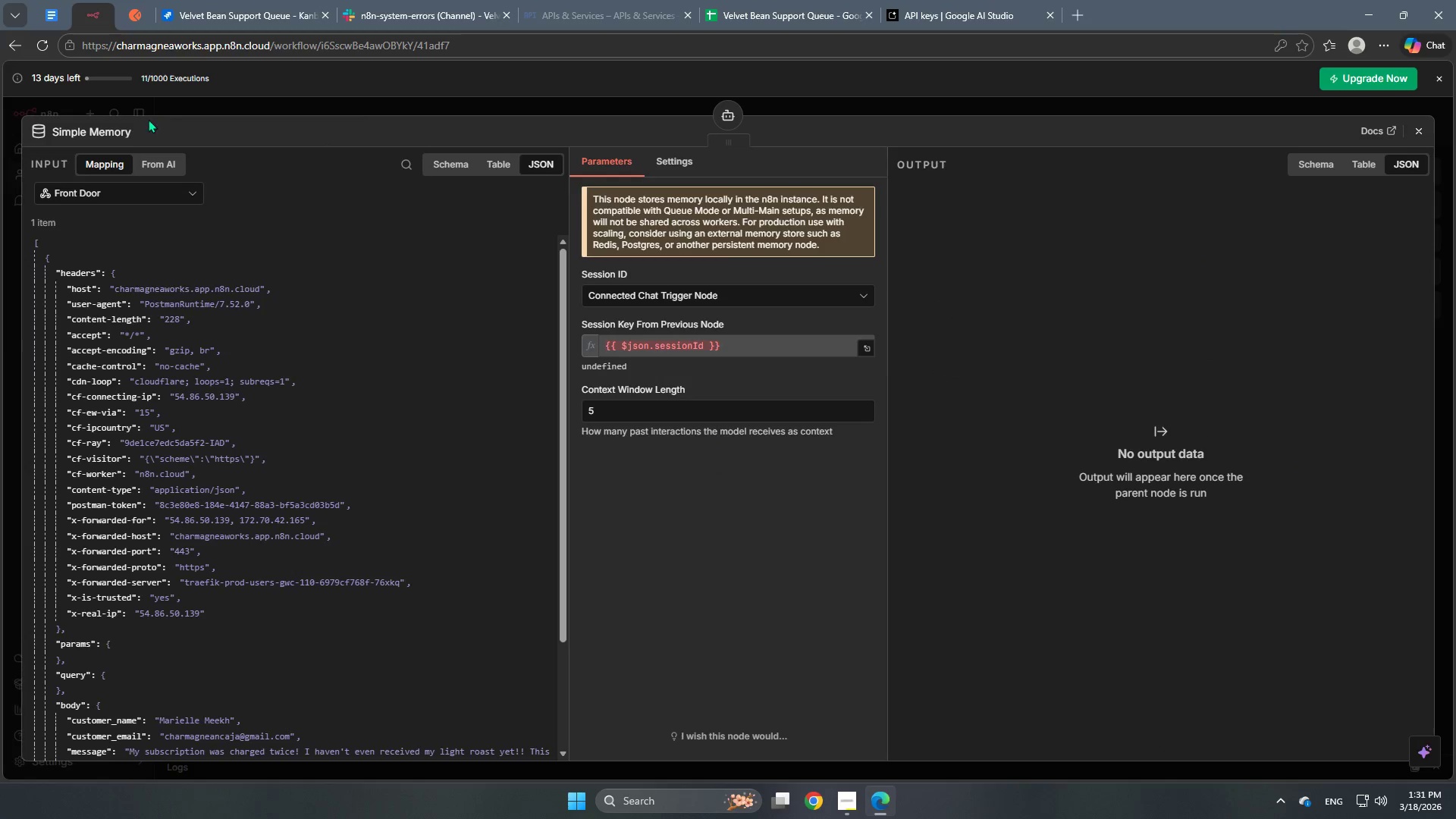 
left_click([127, 126])
 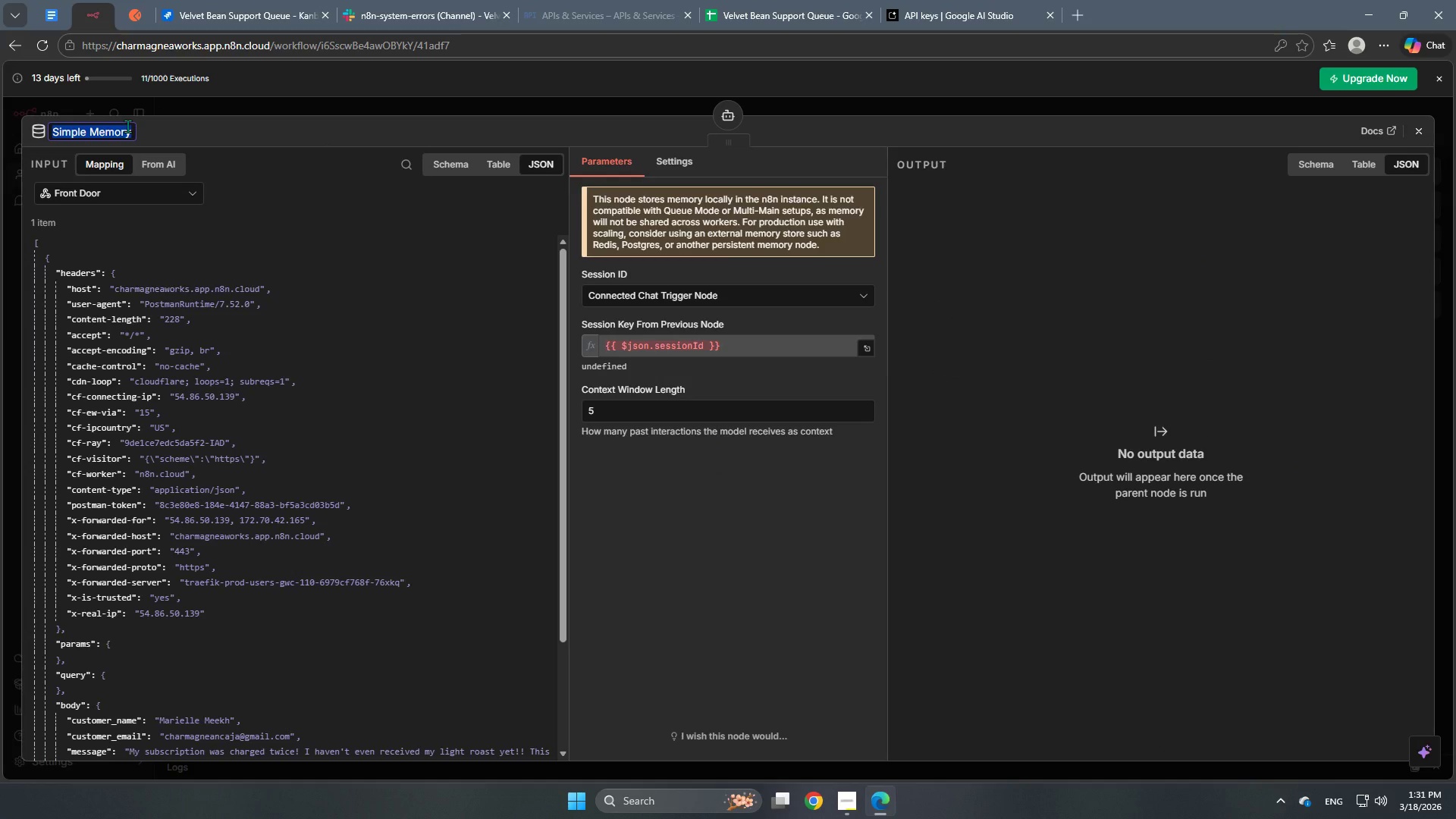 
type(Storage )
 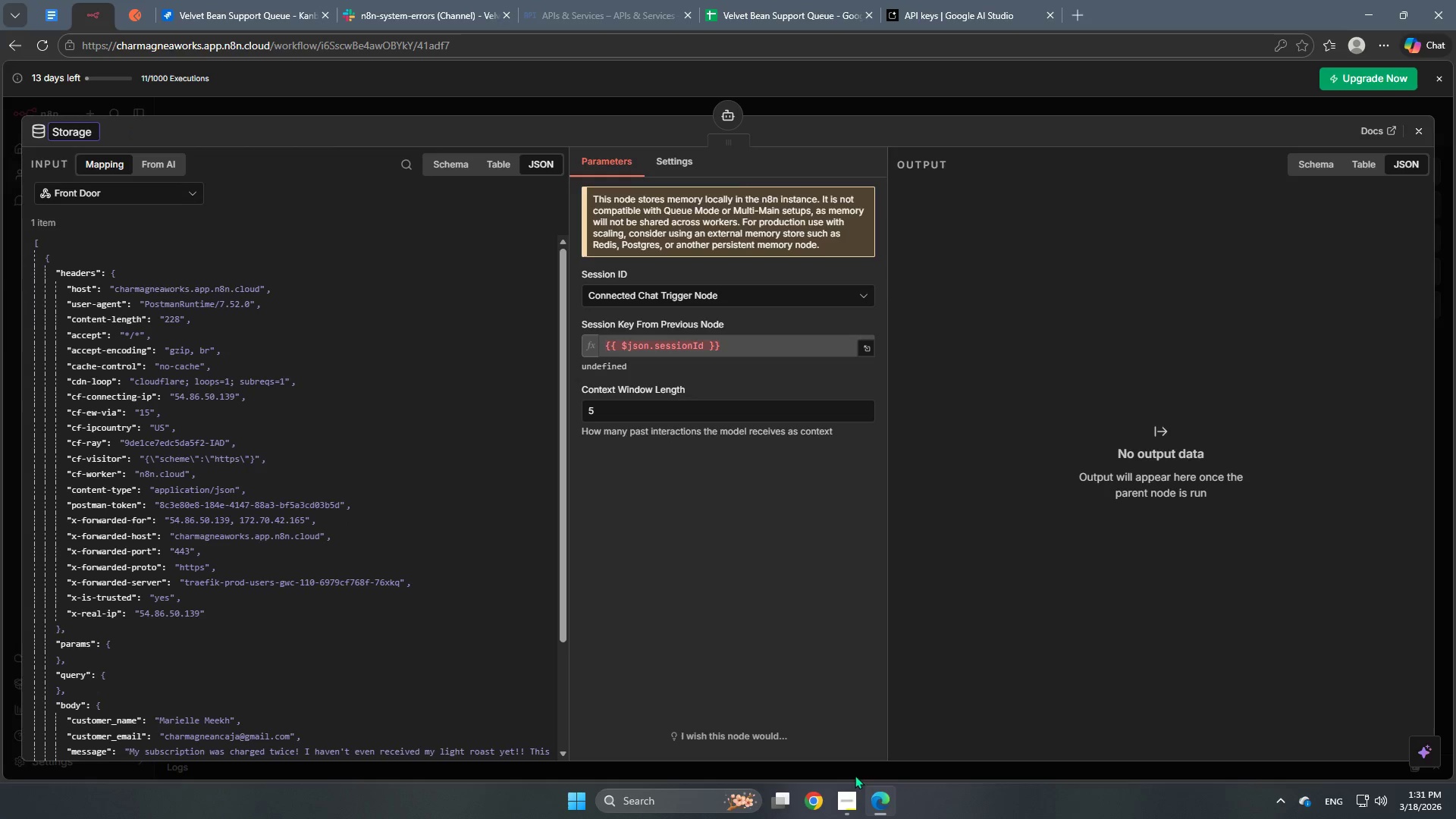 
left_click([827, 803])
 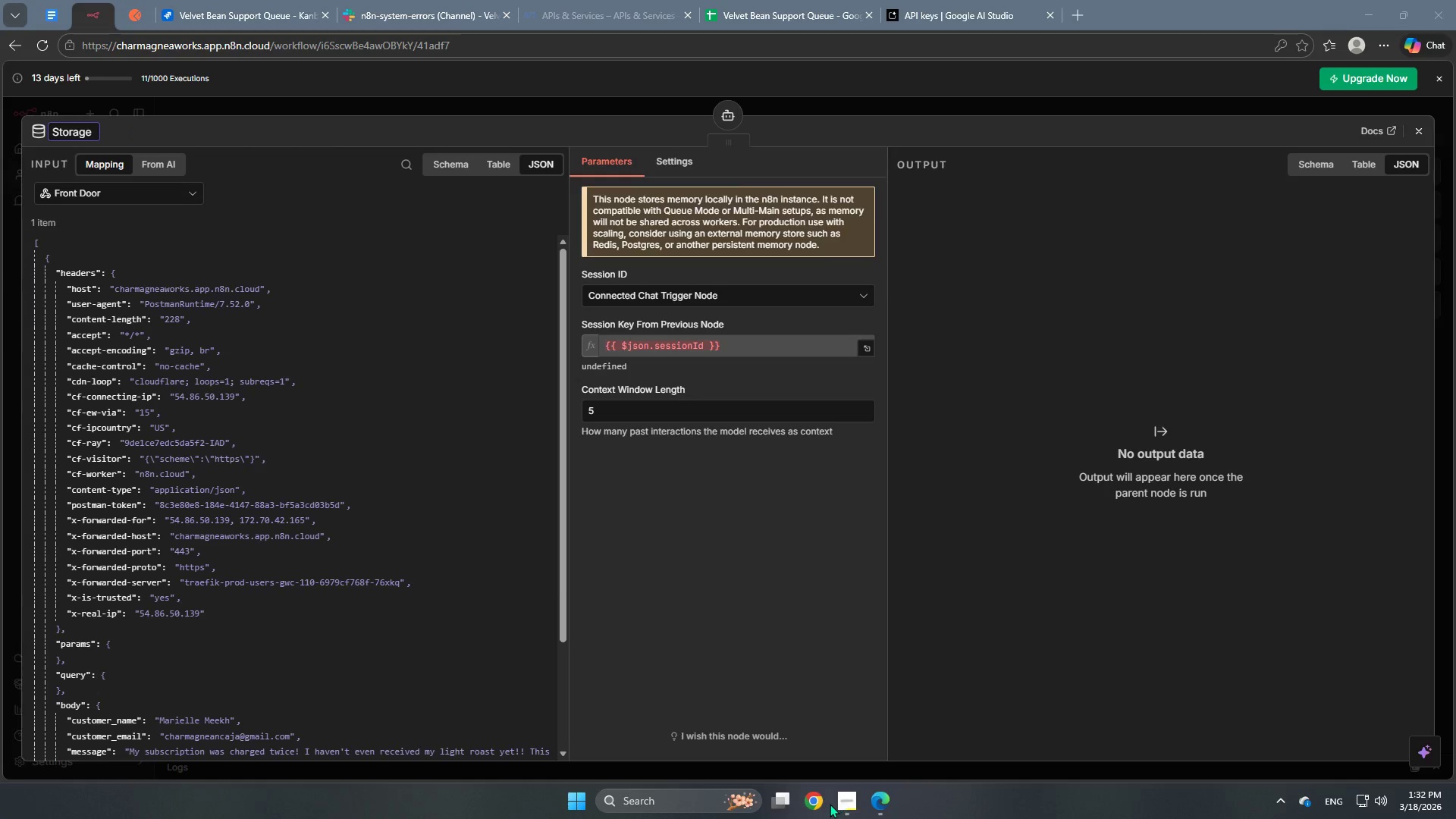 
left_click([841, 801])